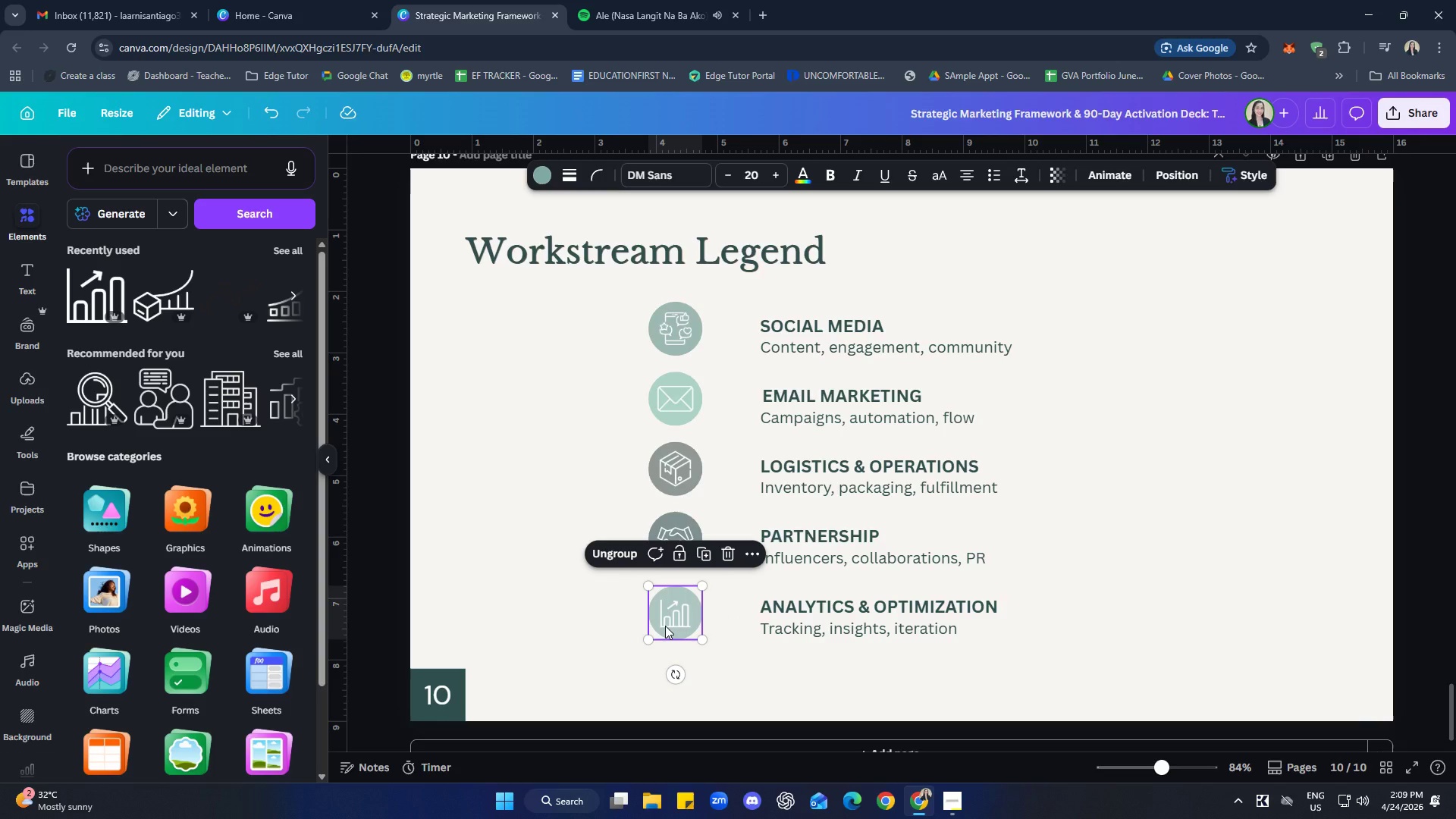 
hold_key(key=ShiftLeft, duration=1.78)
left_click([829, 620])
 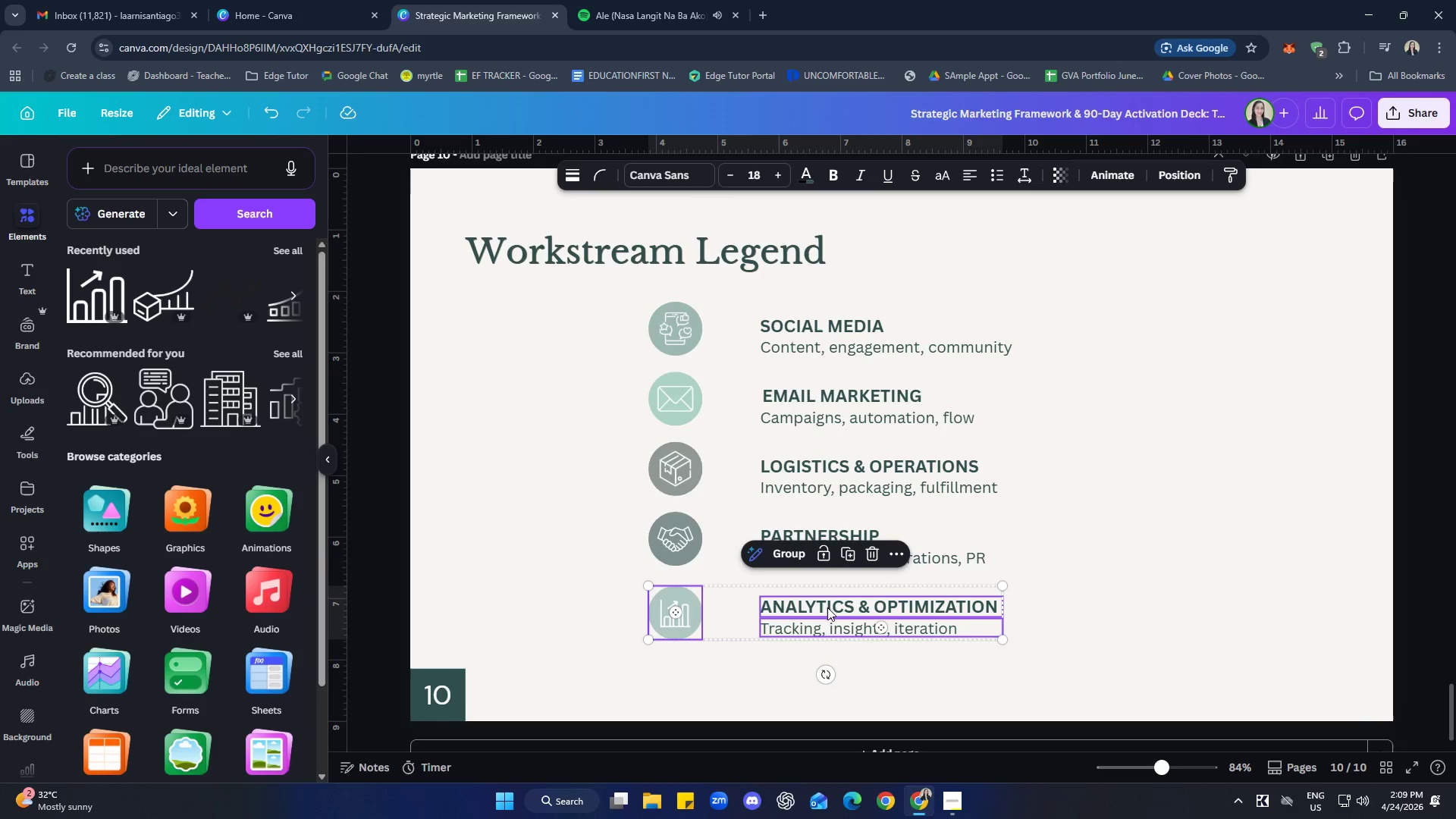 
left_click([828, 606])
 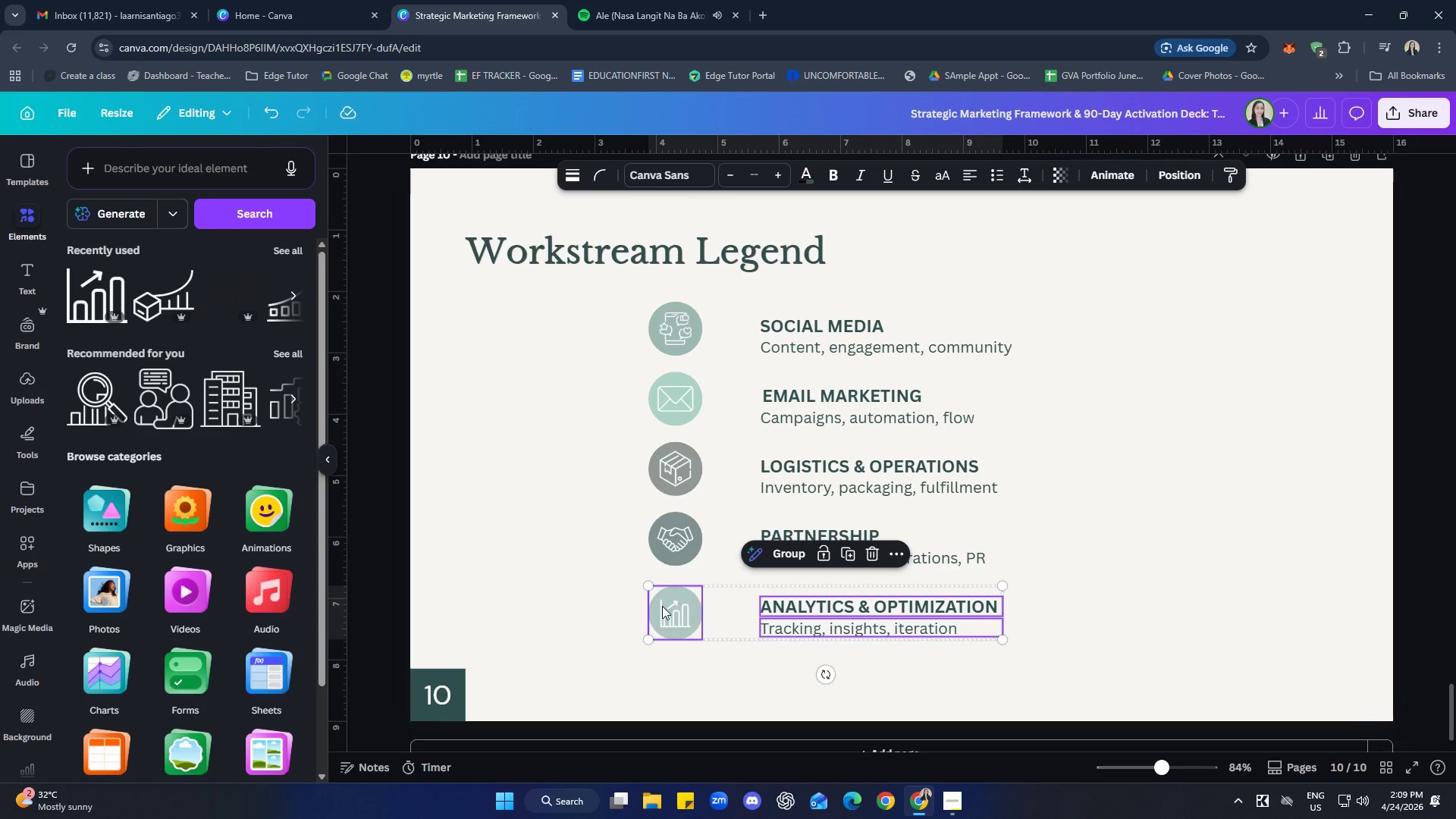 
right_click([662, 605])
 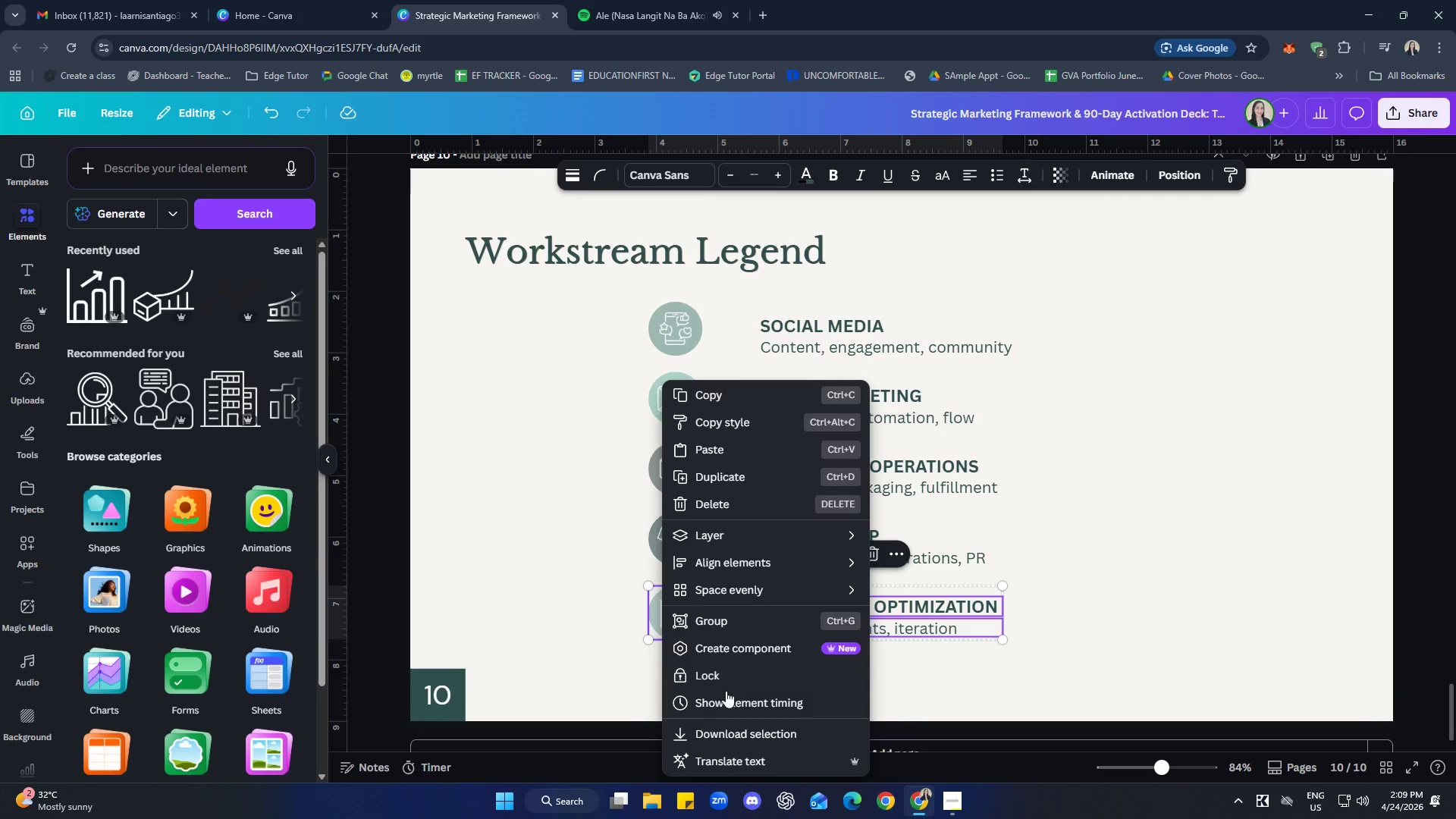 
left_click([946, 689])
 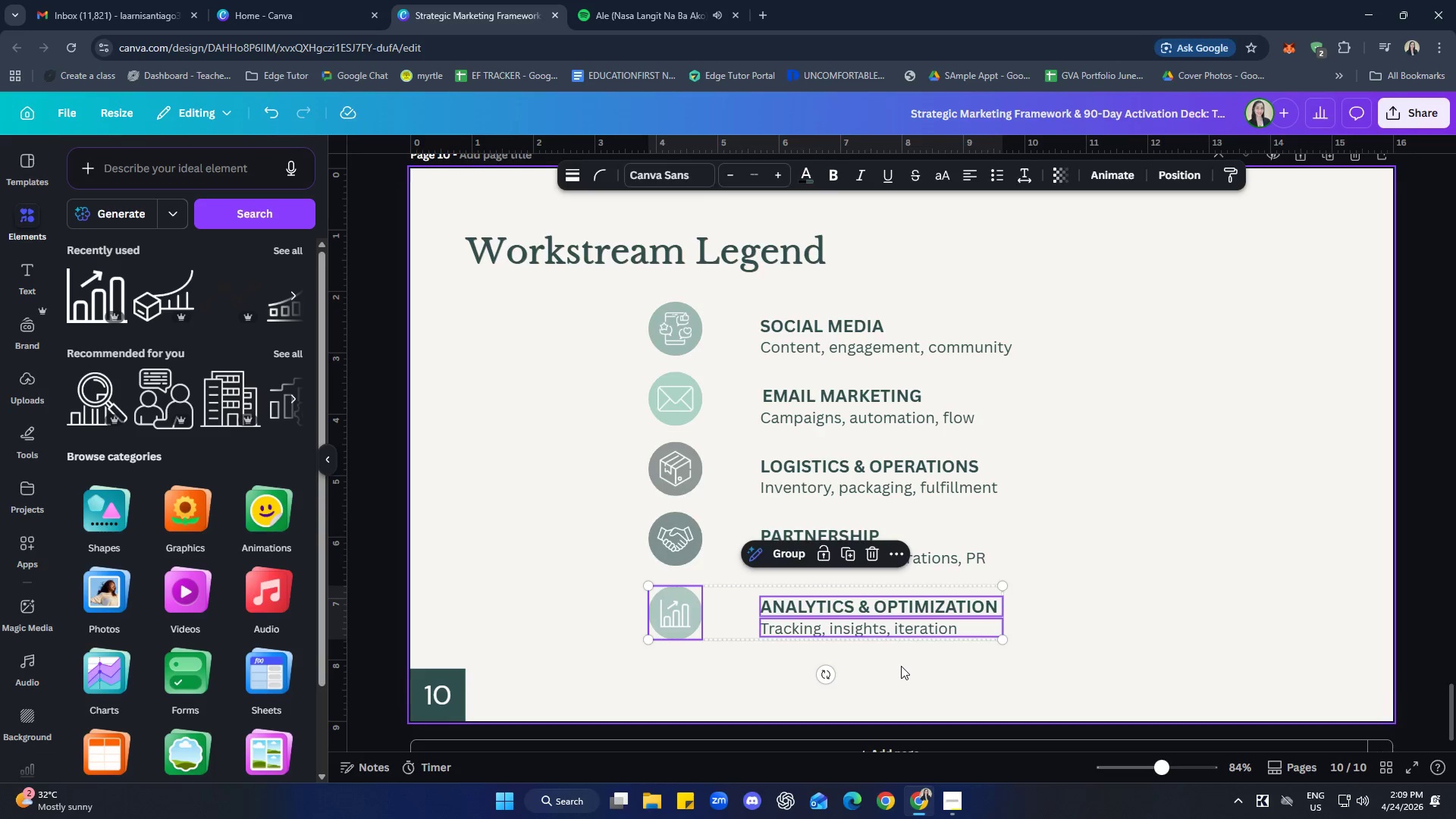 
double_click([874, 634])
 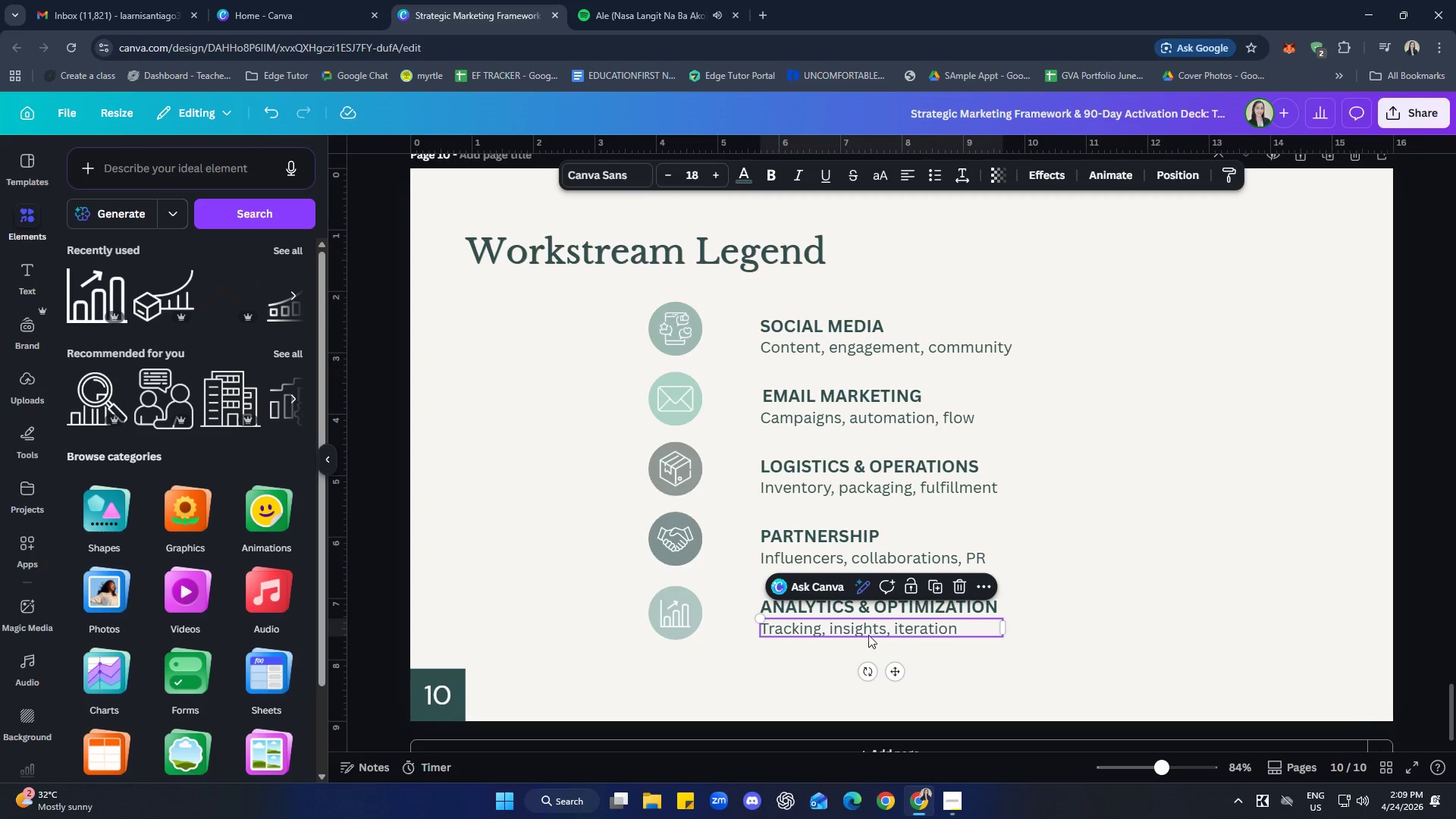 
hold_key(key=ShiftLeft, duration=0.59)
left_click([861, 613])
 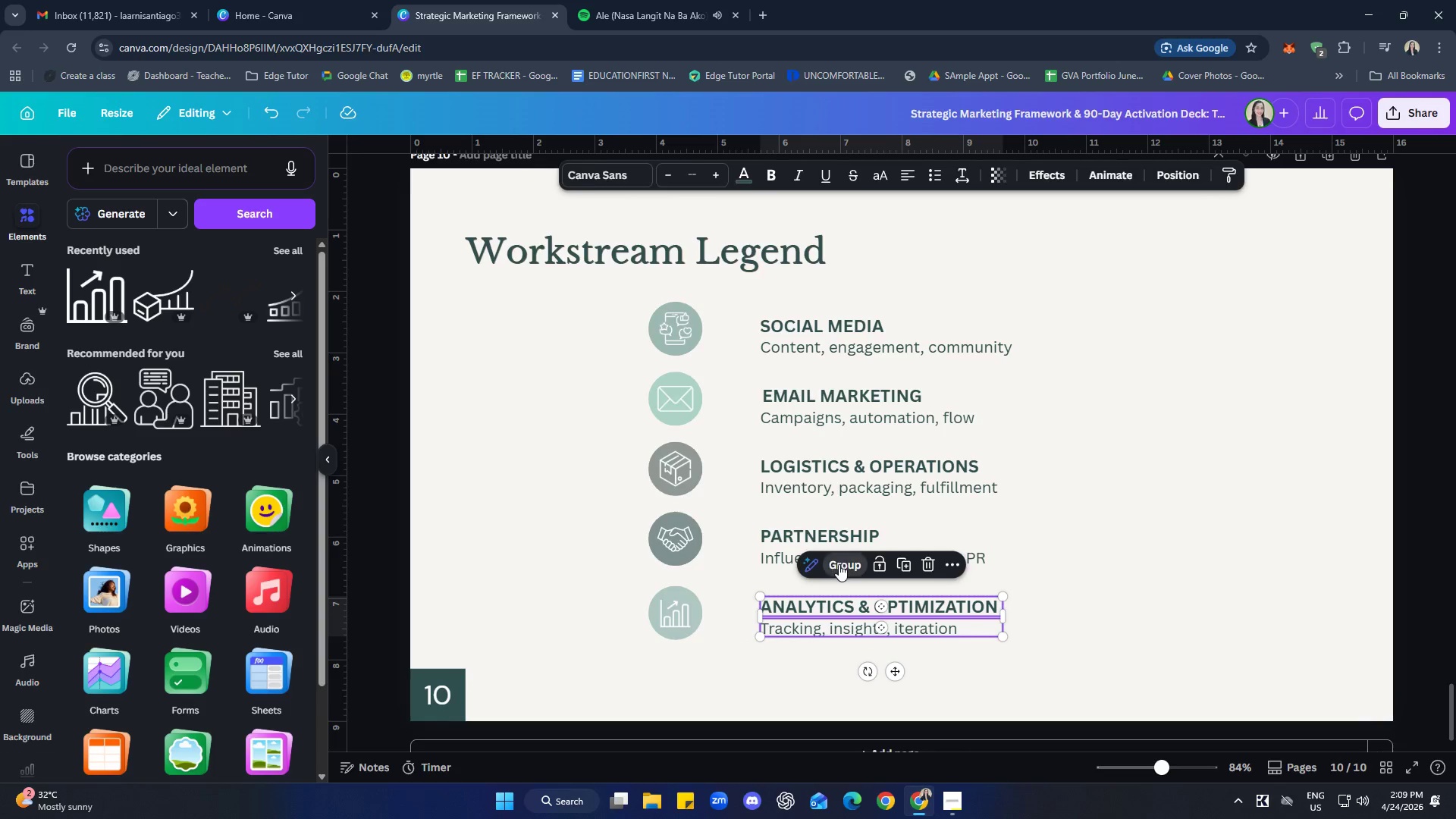 
double_click([964, 689])
 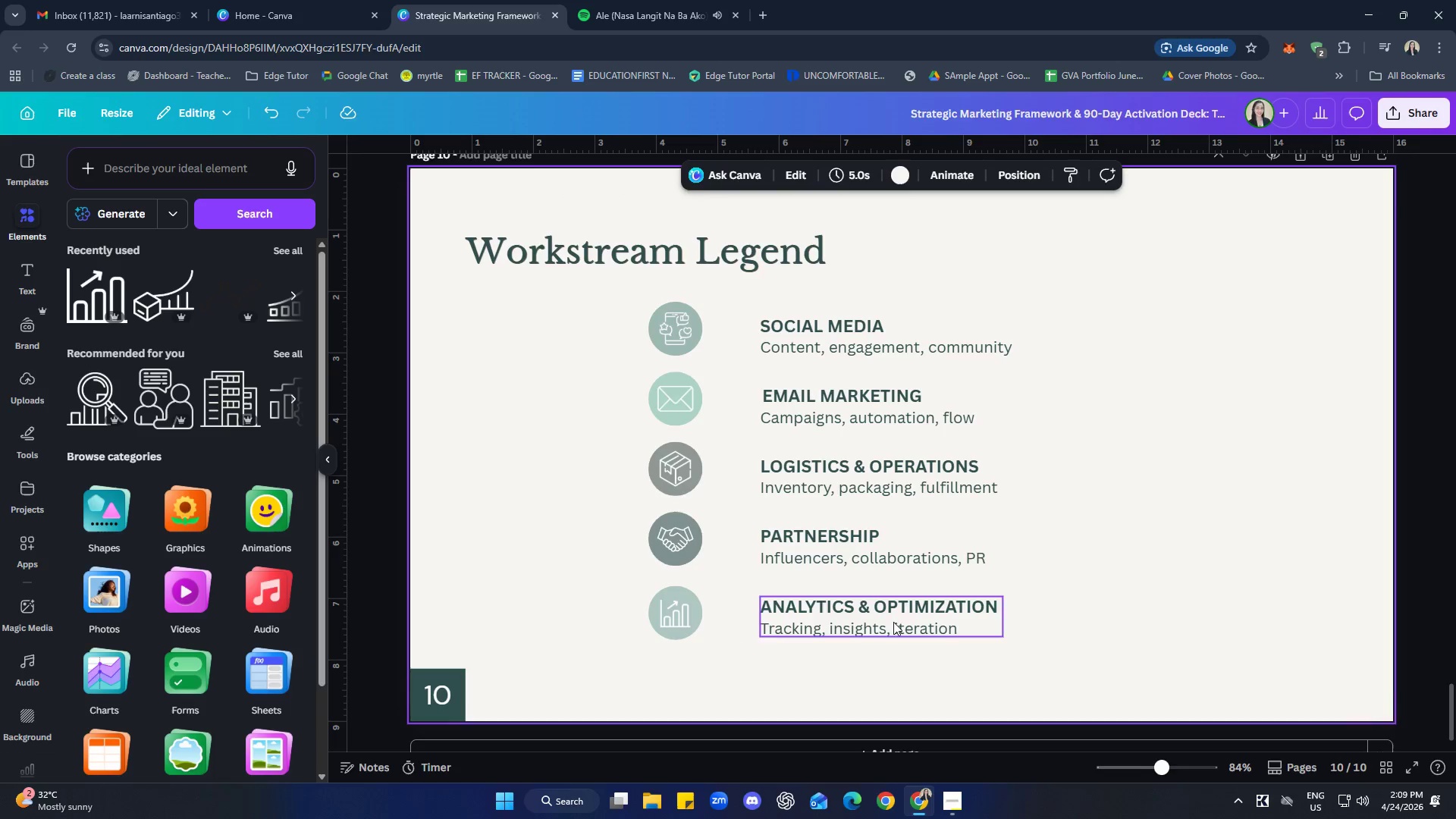 
left_click([842, 554])
 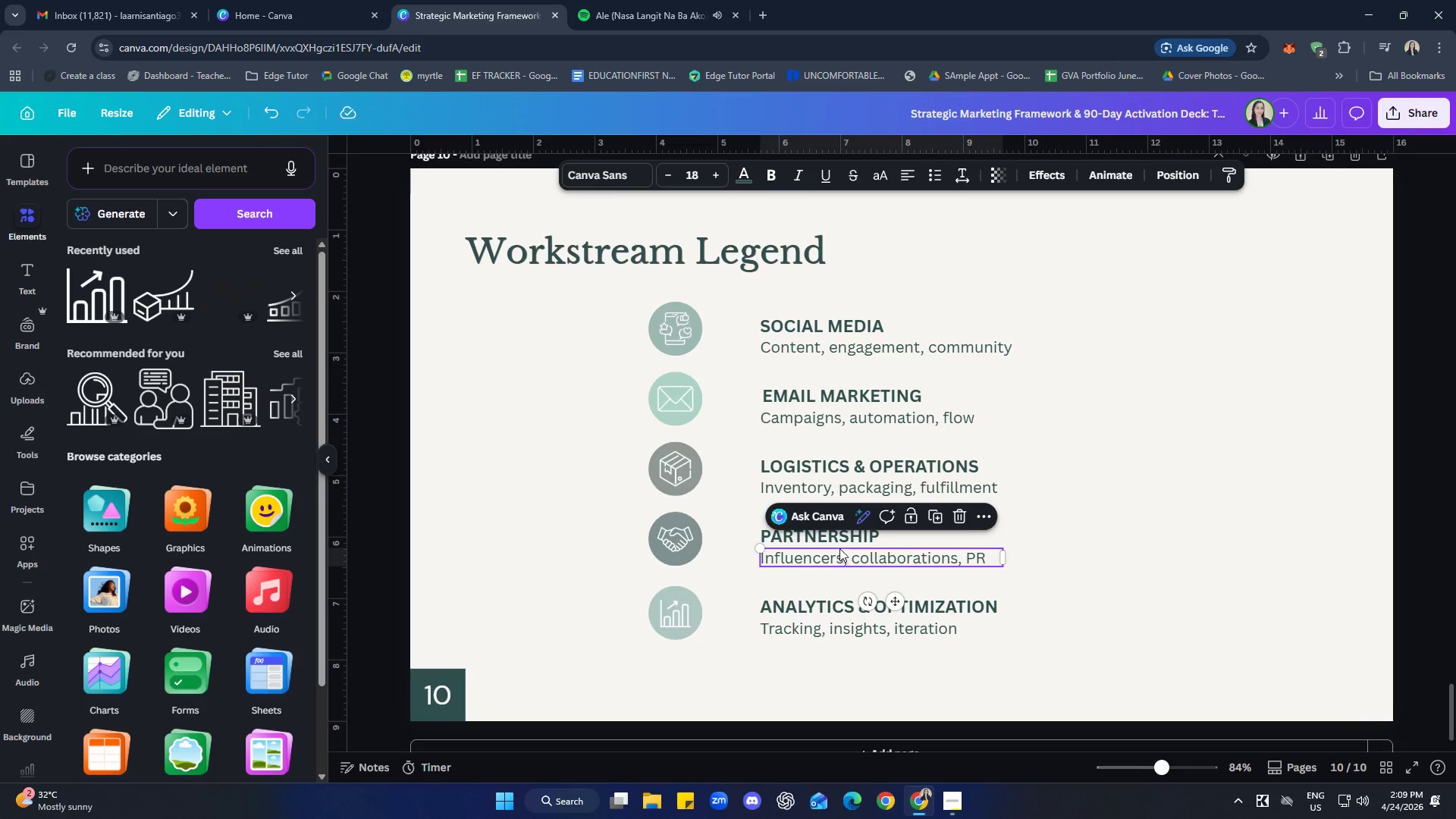 
hold_key(key=ShiftLeft, duration=0.36)
 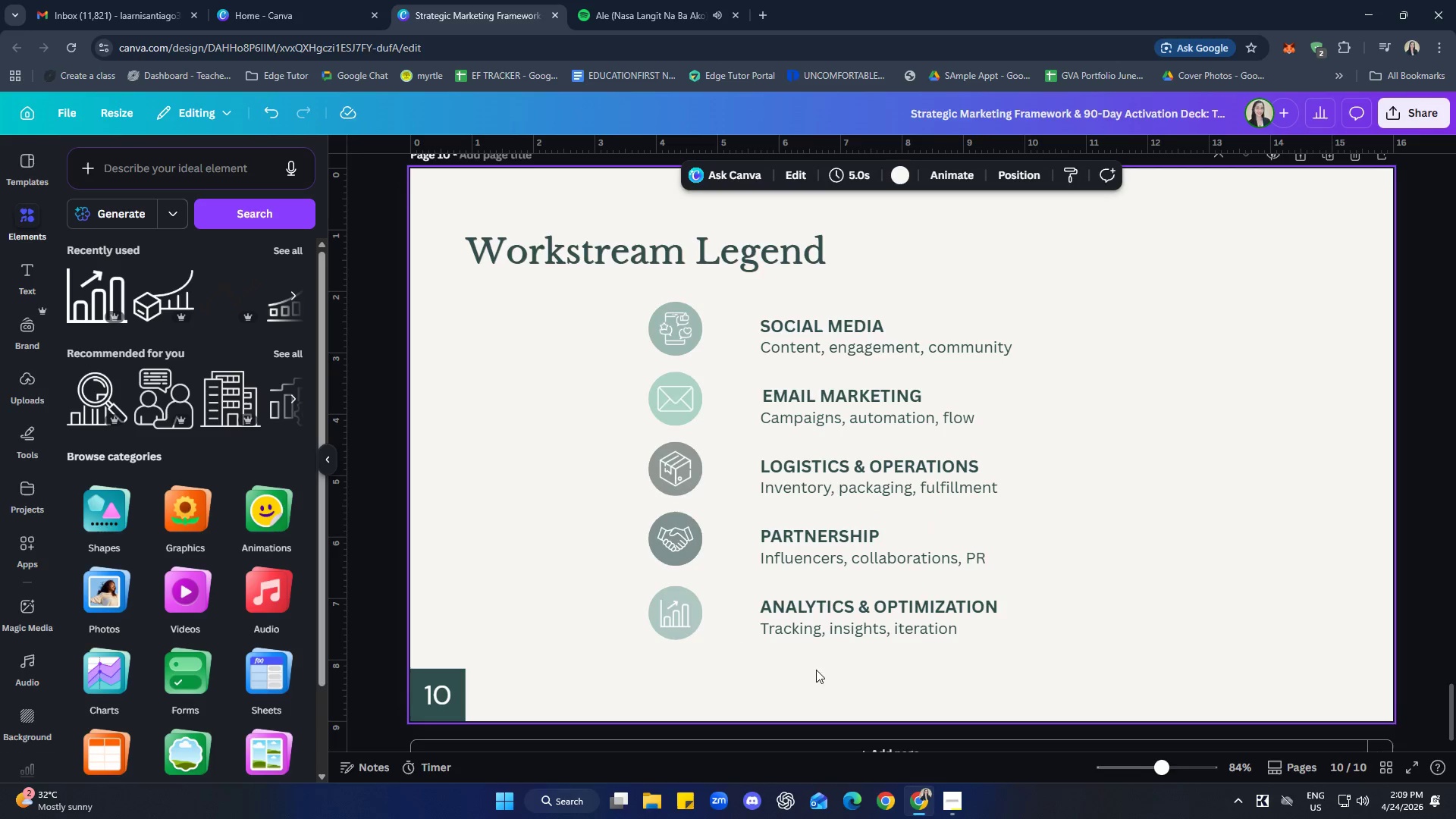 
double_click([793, 623])
 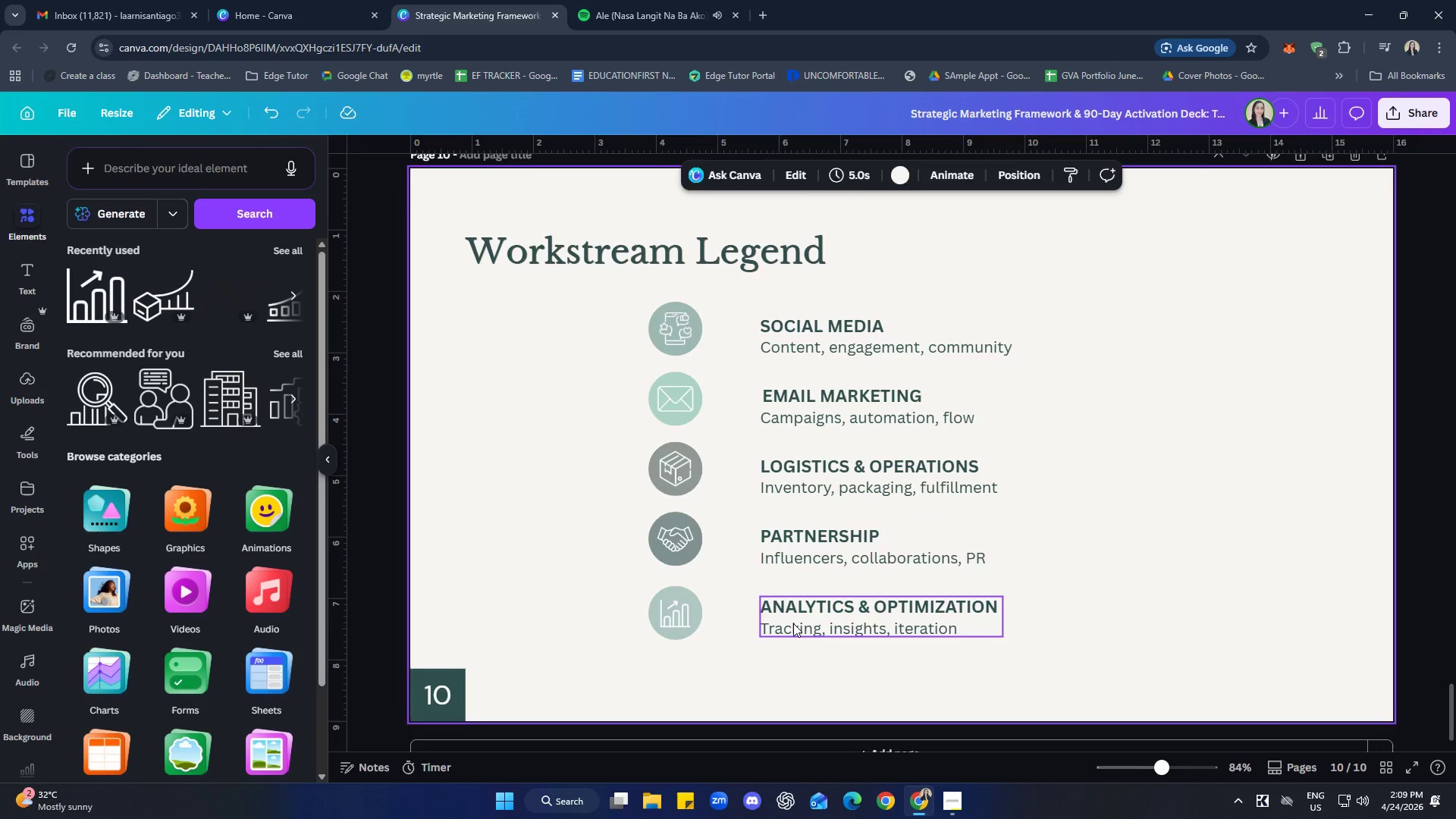 
hold_key(key=ShiftLeft, duration=0.7)
triple_click([654, 611])
 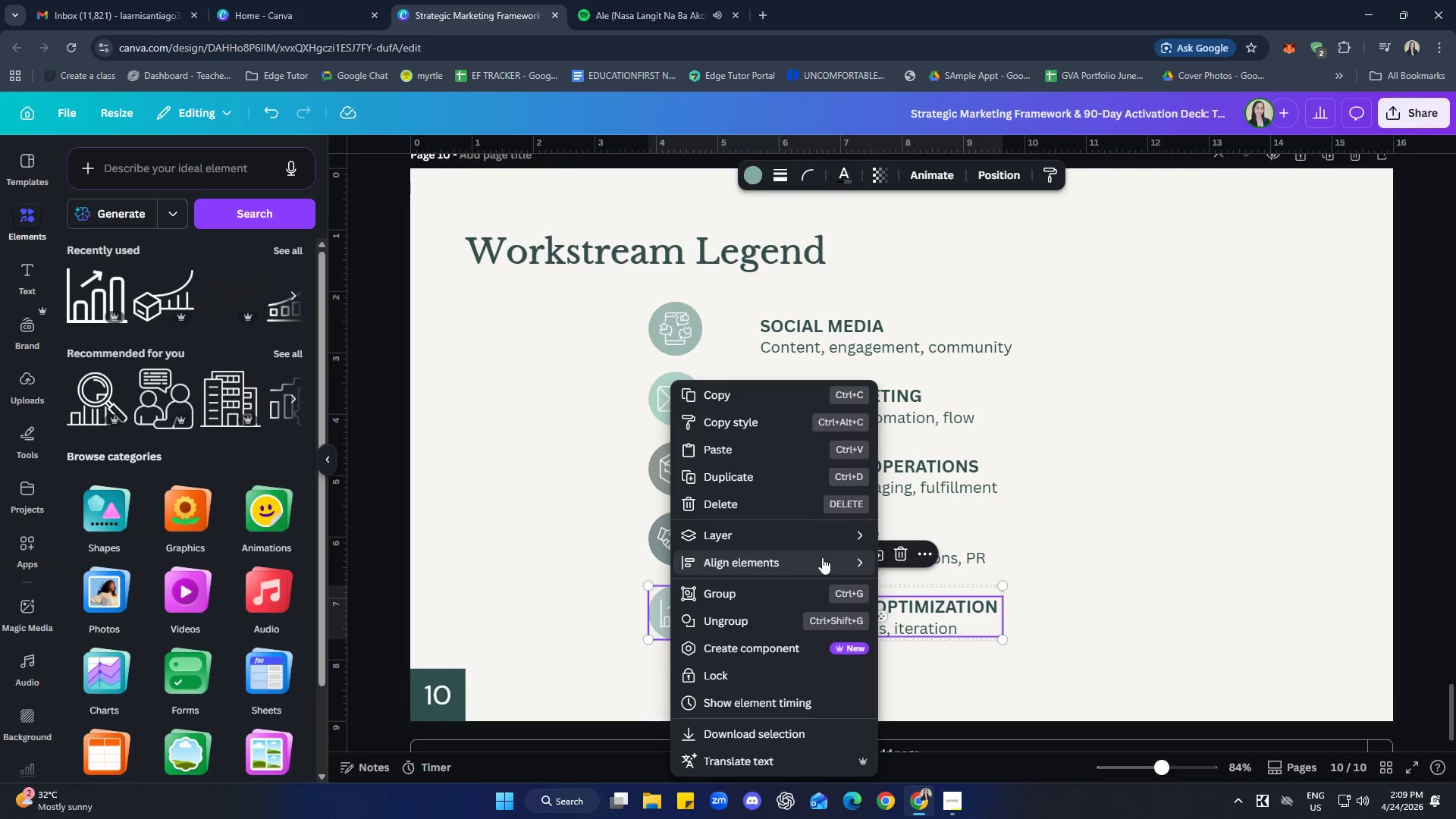 
left_click([921, 669])
 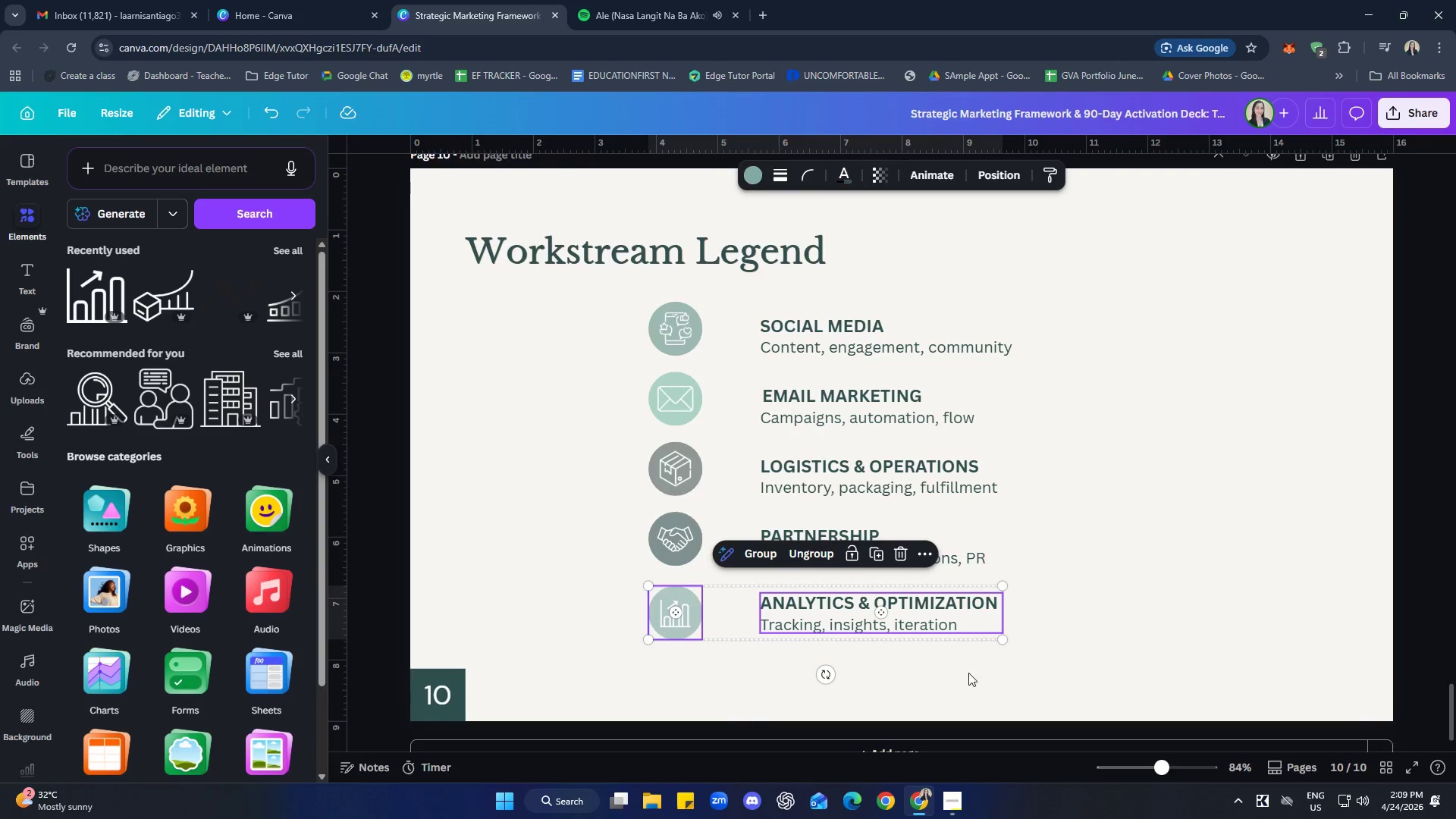 
left_click([996, 673])
 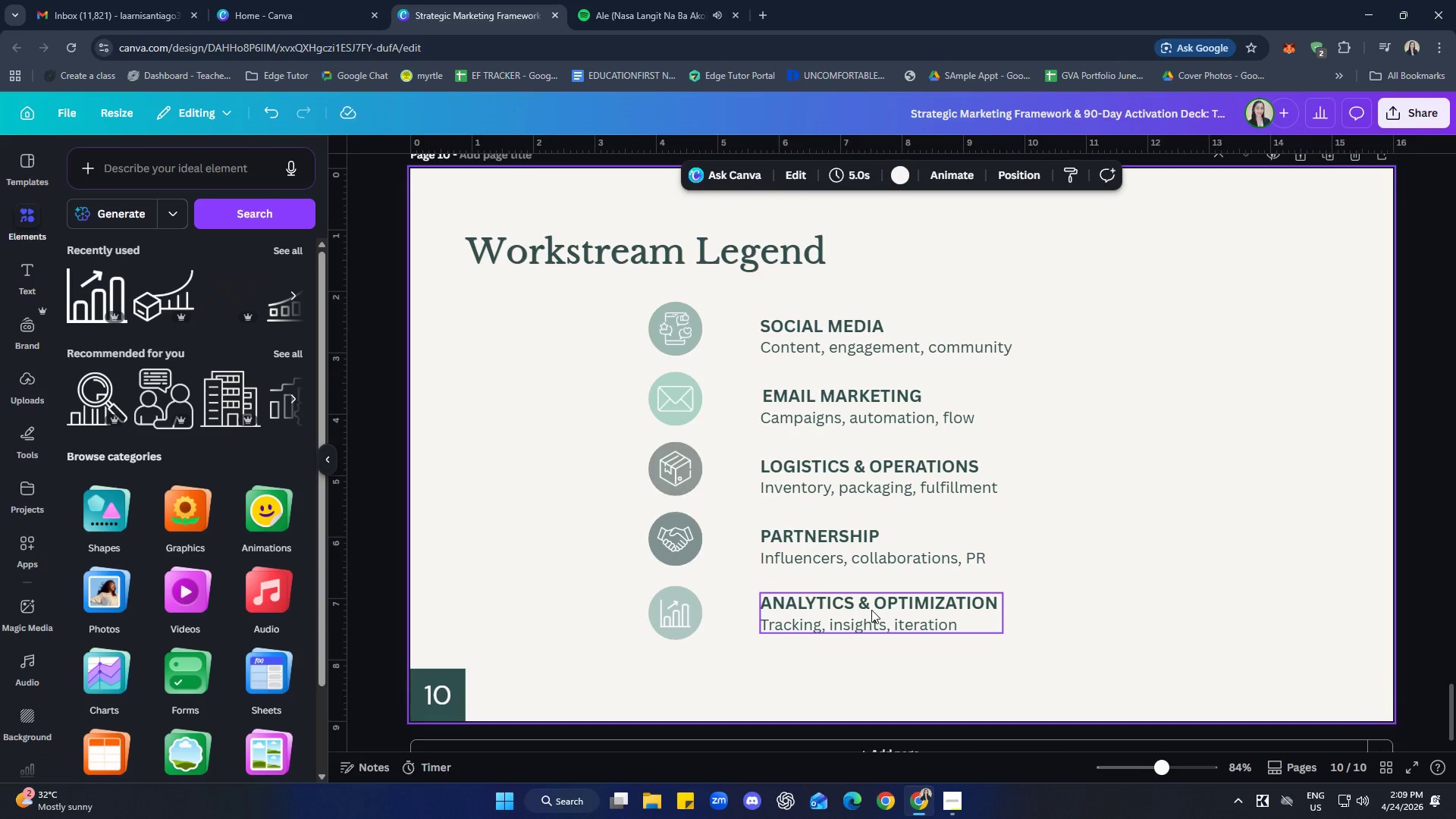 
left_click([666, 532])
 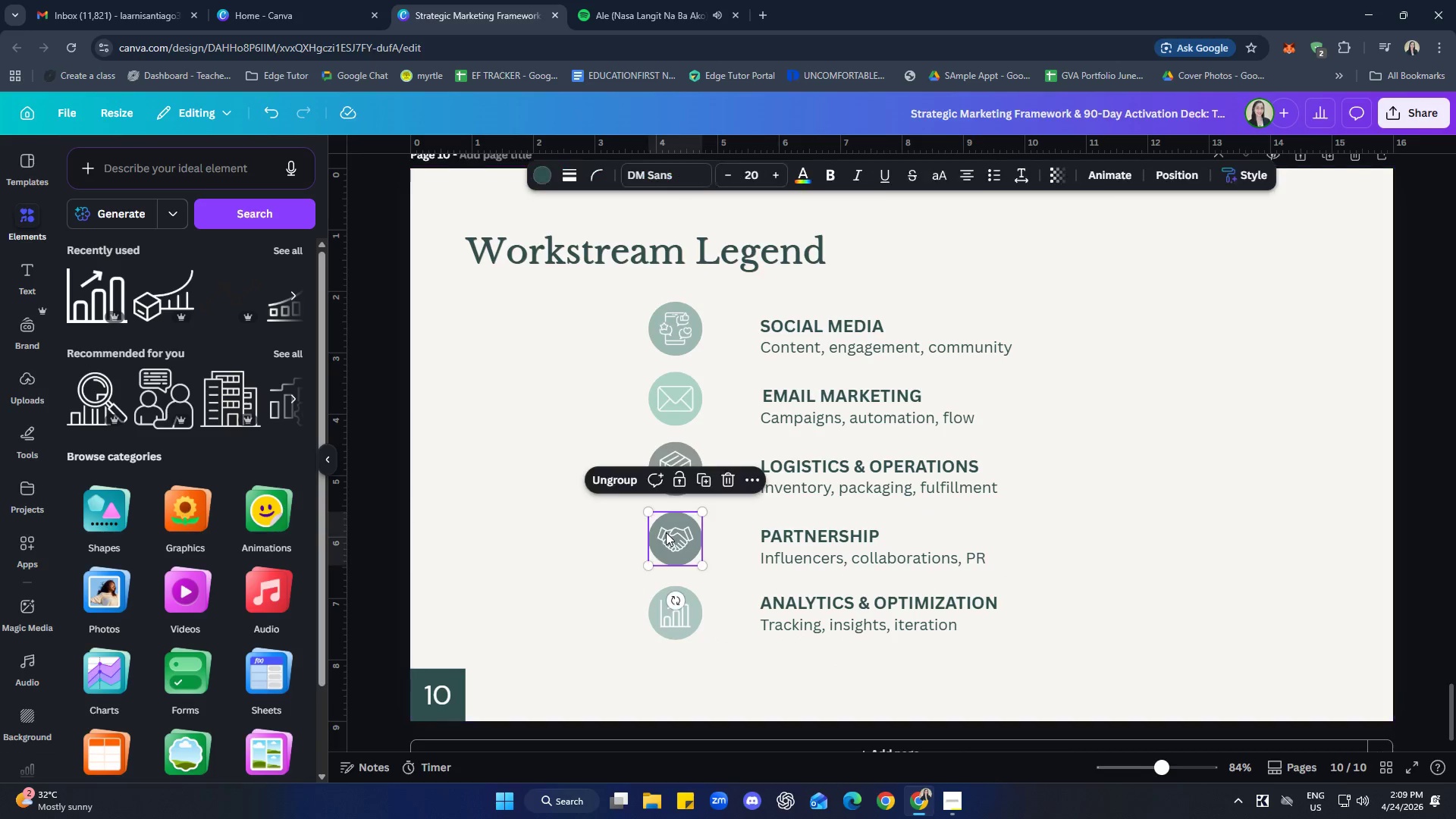 
hold_key(key=ShiftLeft, duration=2.48)
double_click([790, 538])
 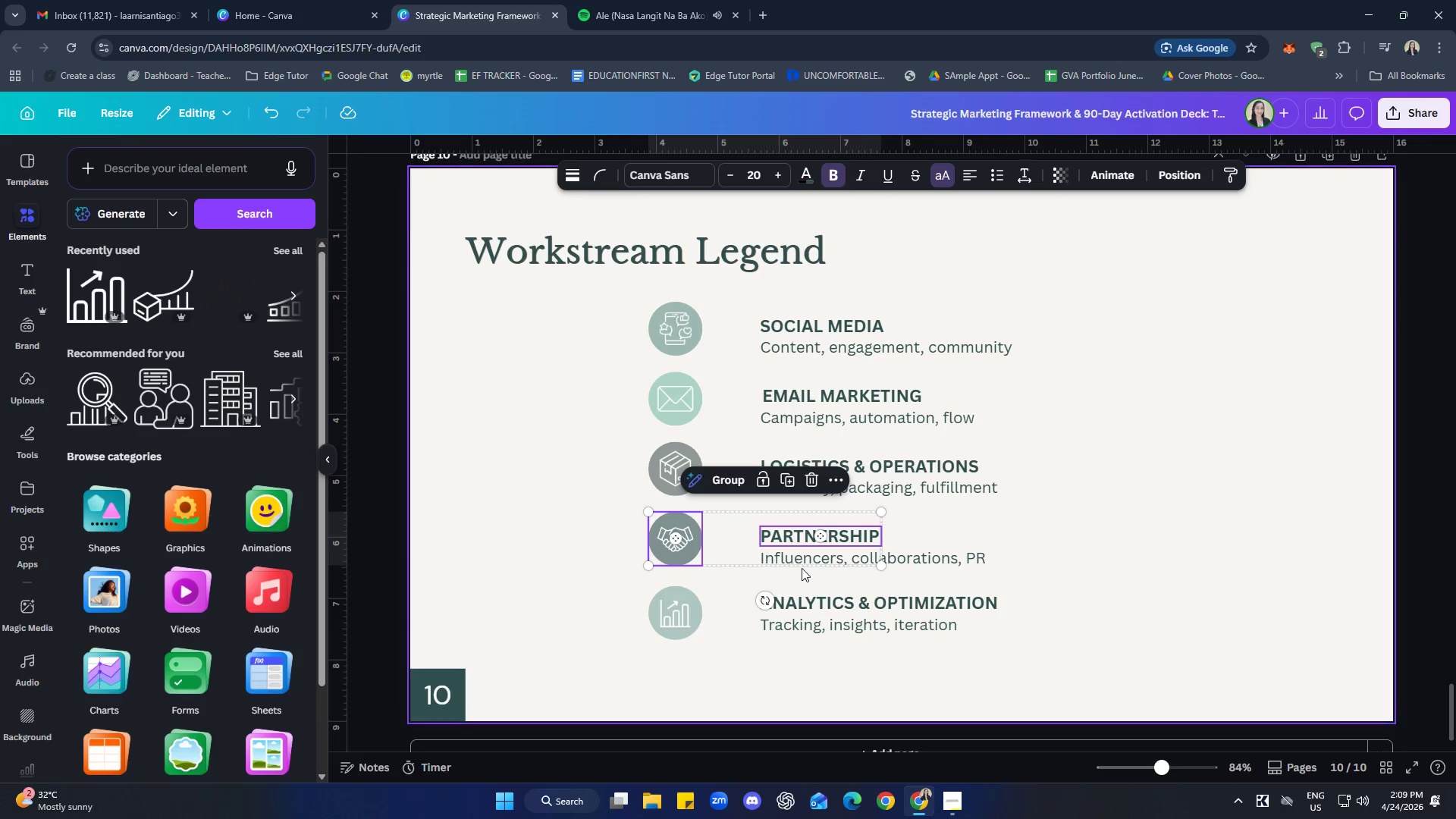 
triple_click([802, 568])
 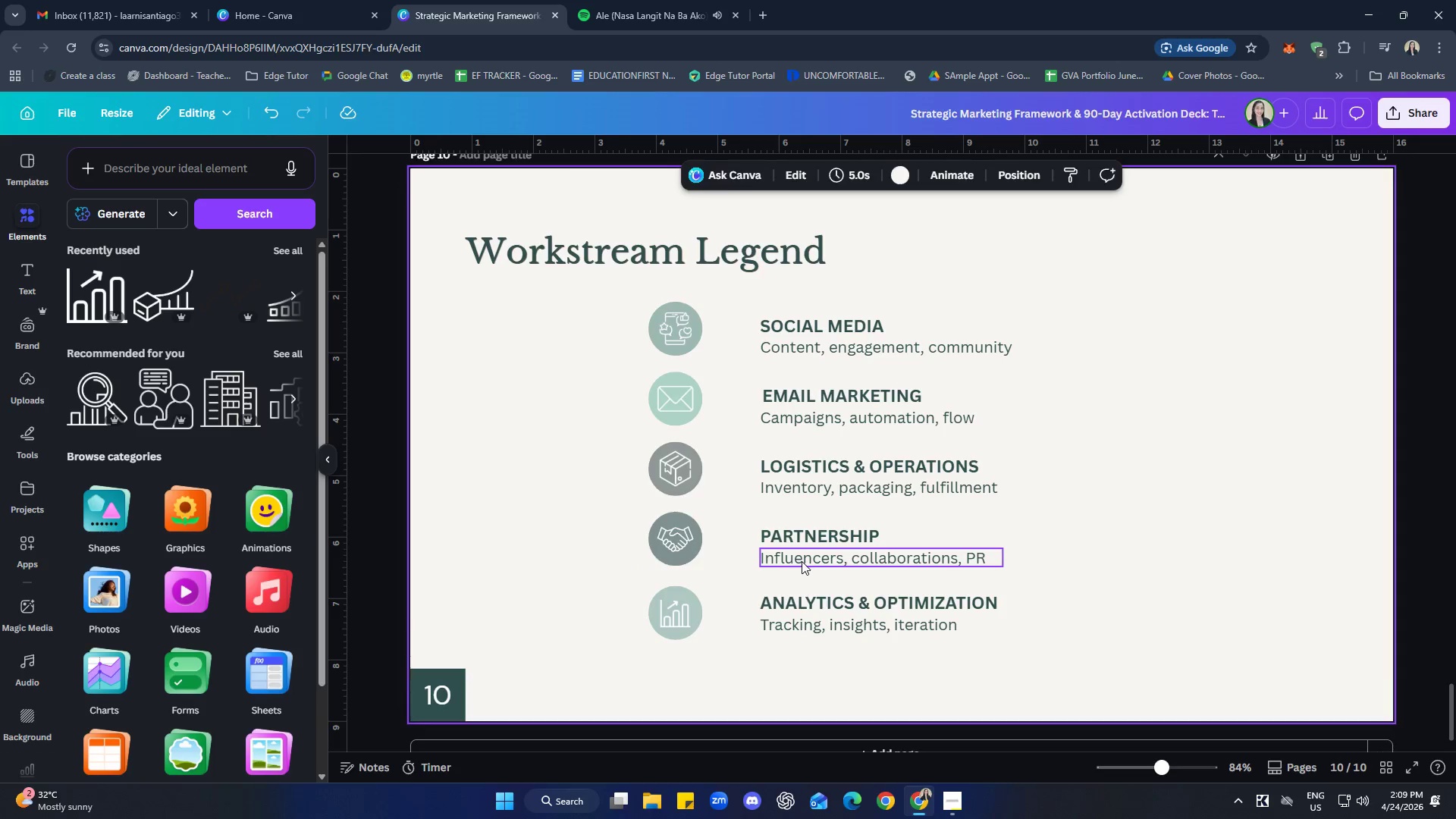 
triple_click([802, 561])
 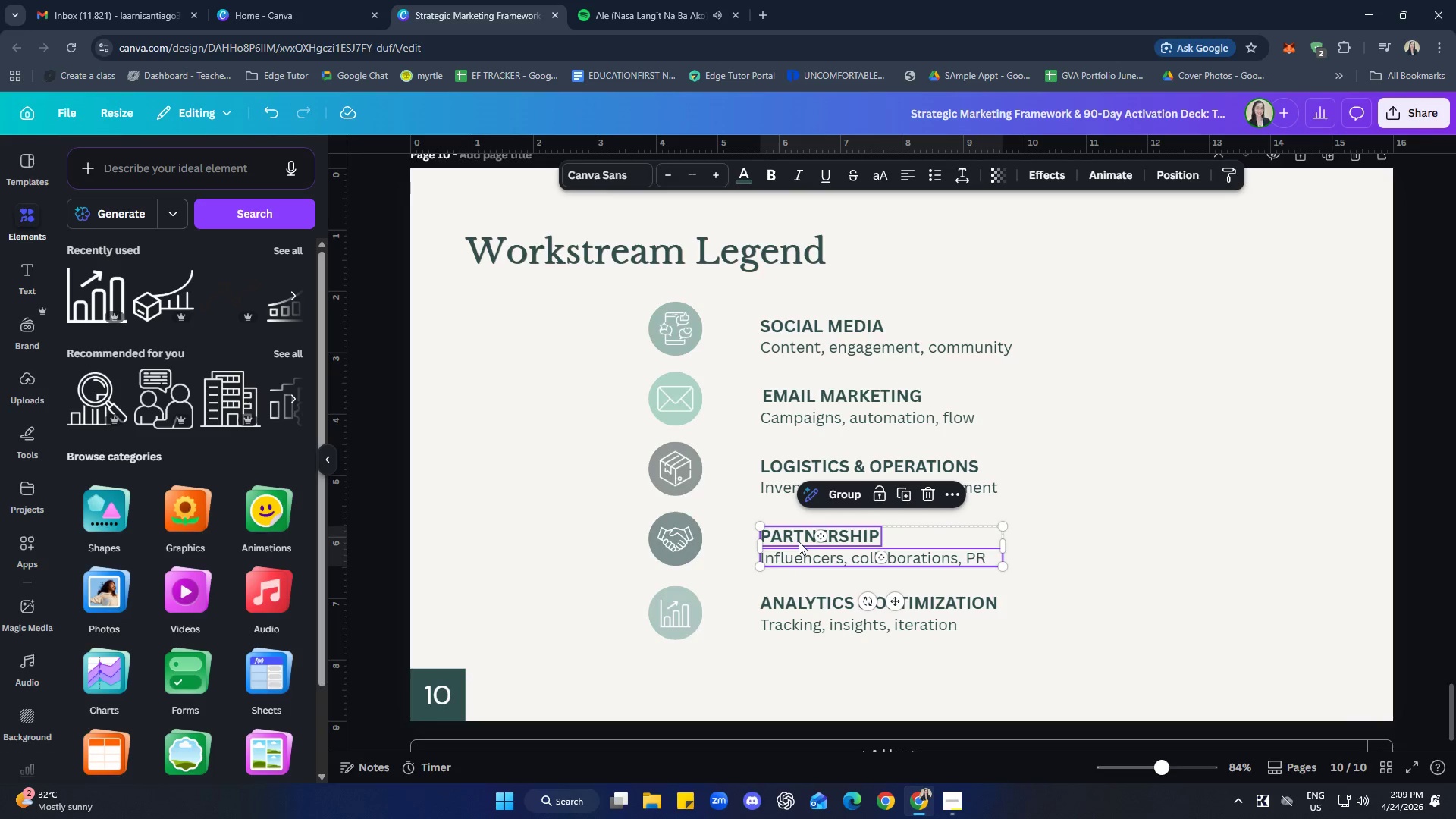 
double_click([656, 535])
 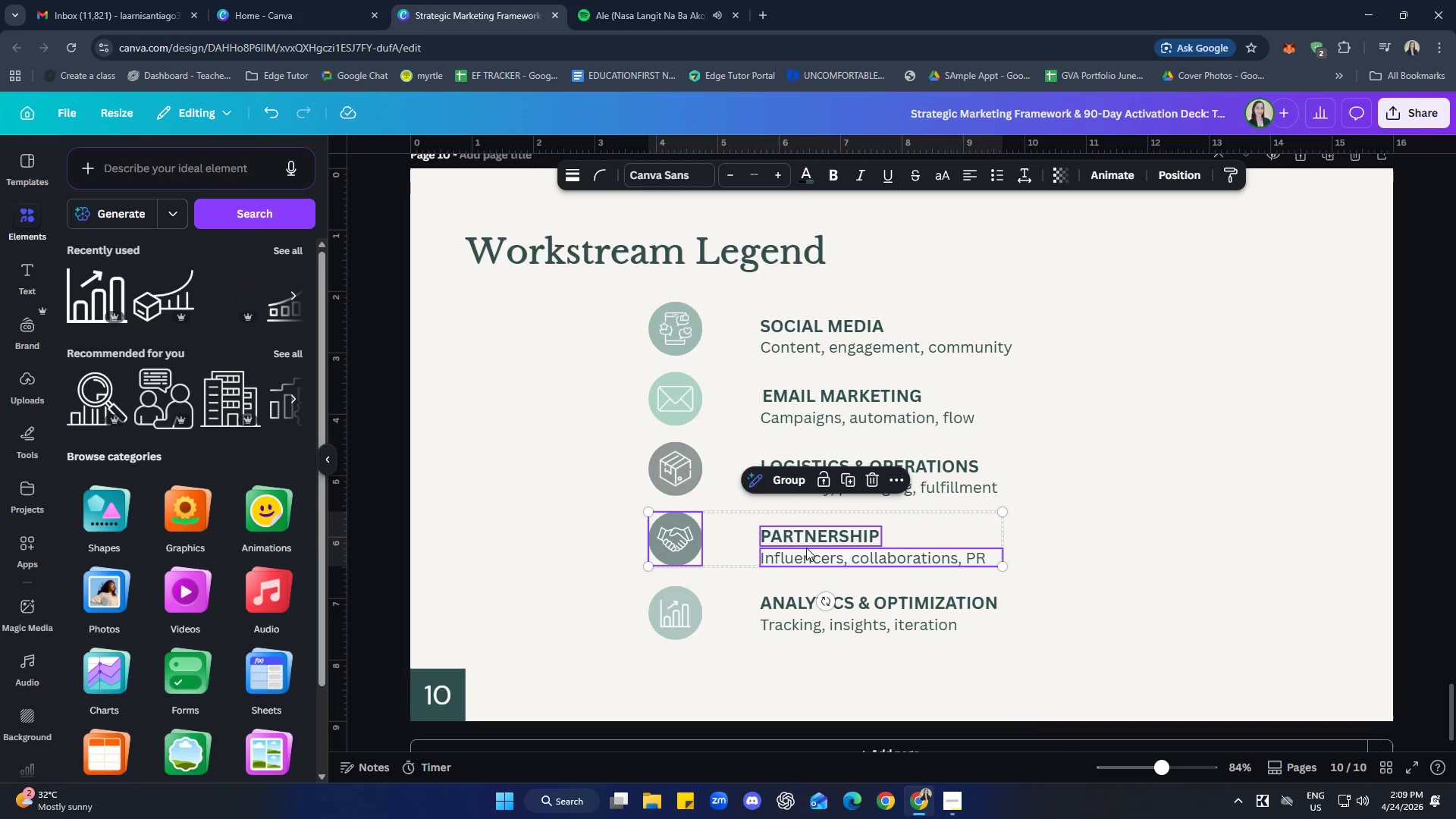 
right_click([806, 547])
 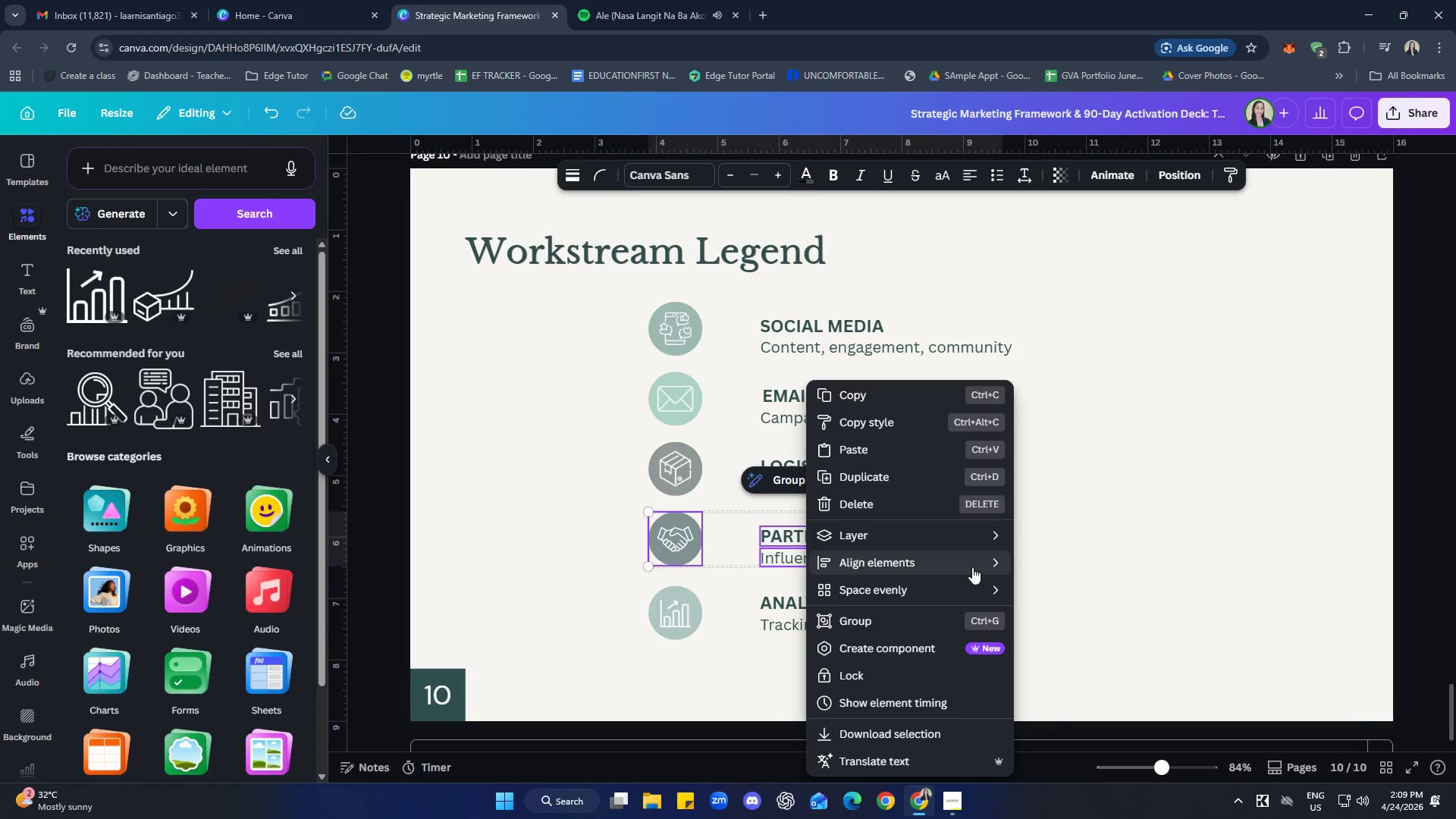 
left_click([1046, 678])
 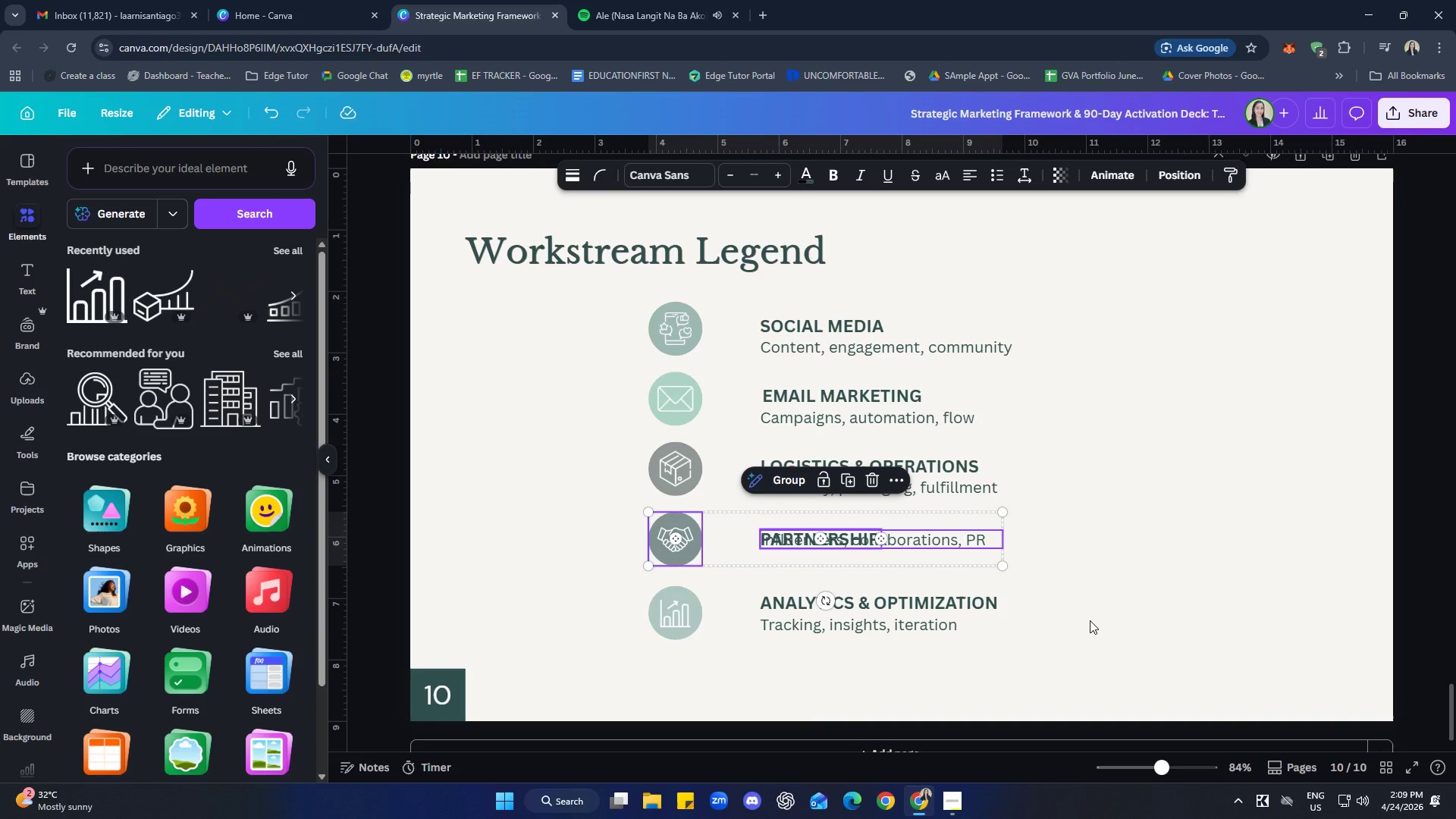 
key(Control+Z)
 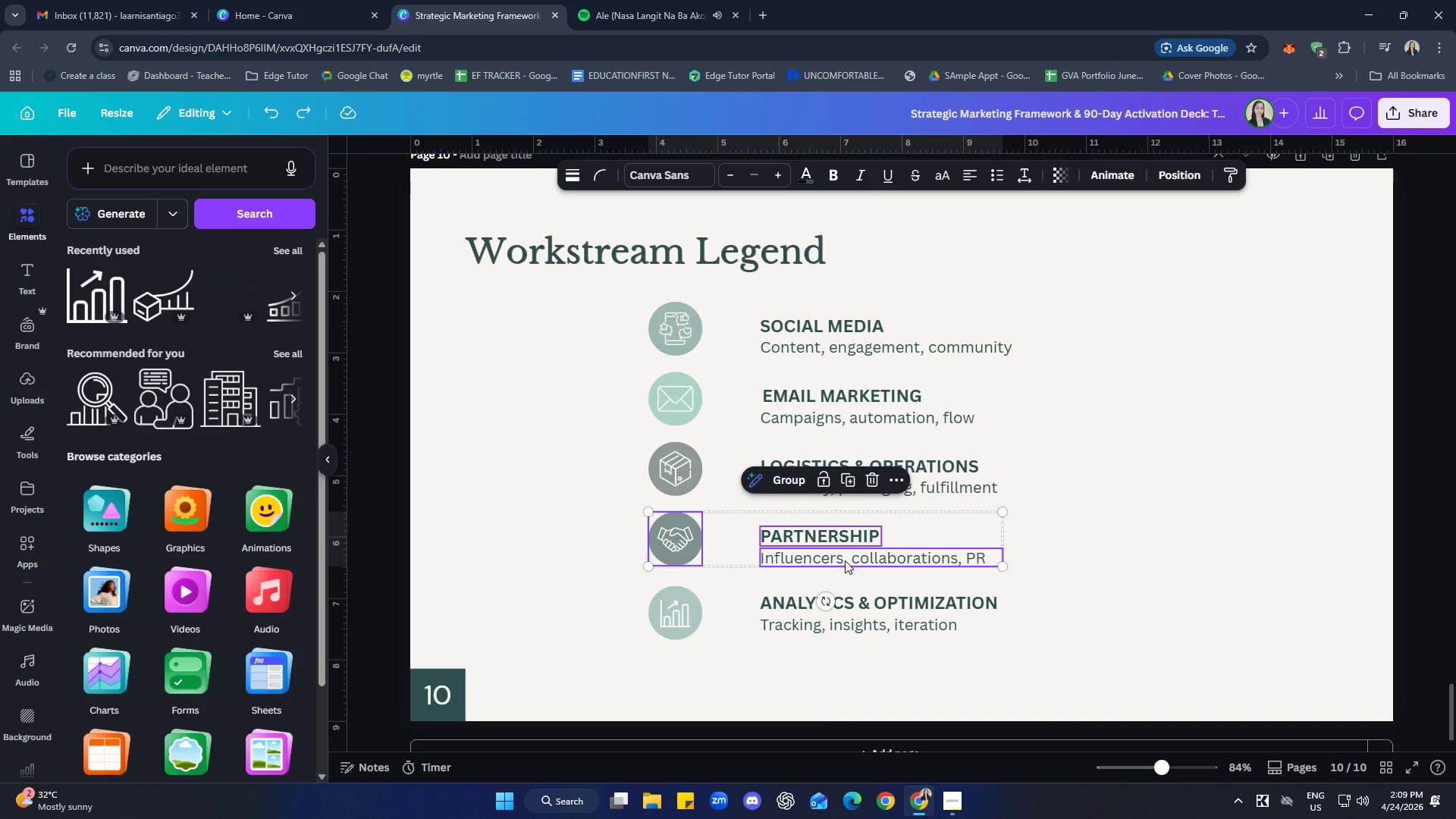 
left_click([1099, 601])
 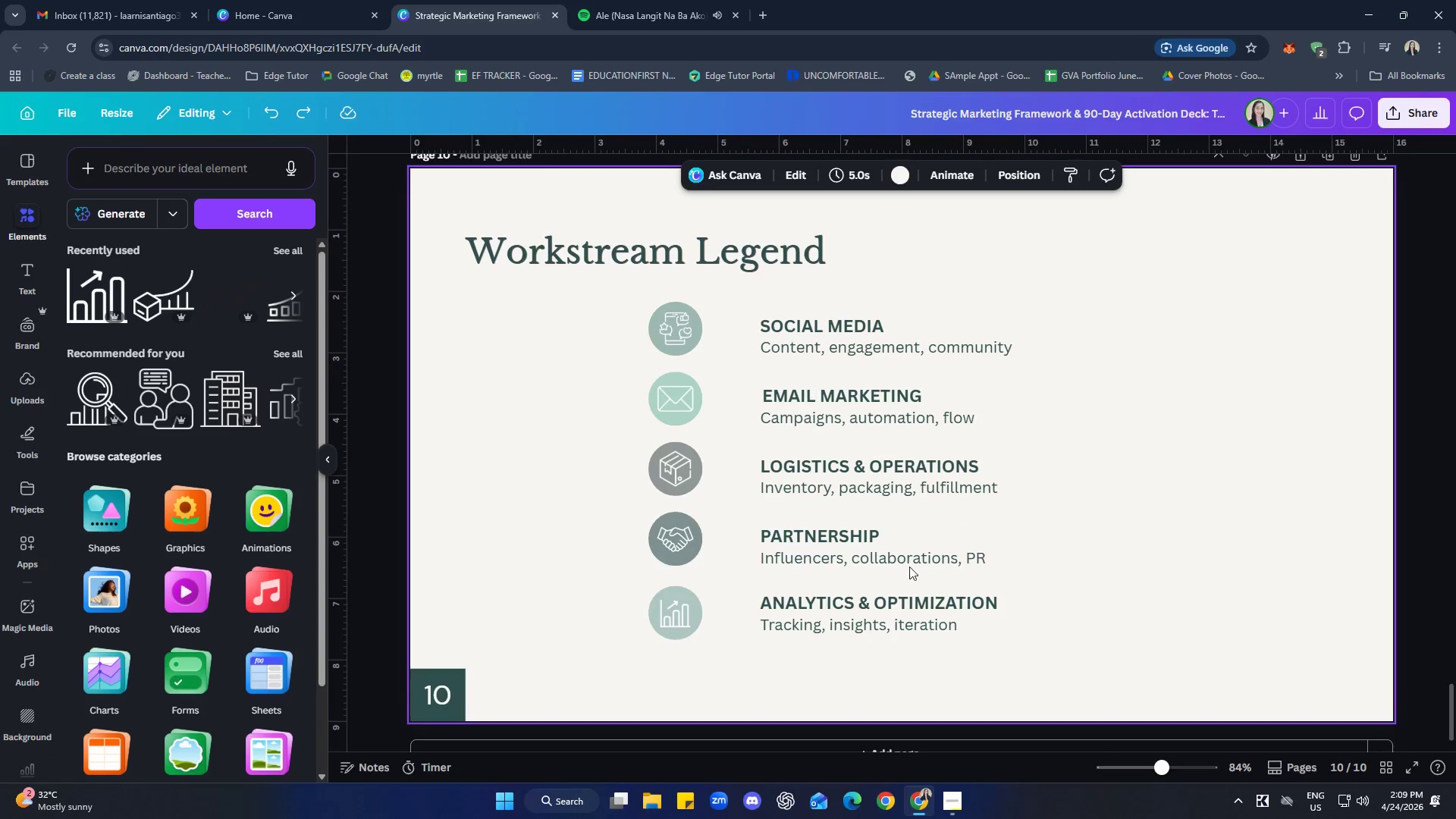 
left_click([896, 562])
 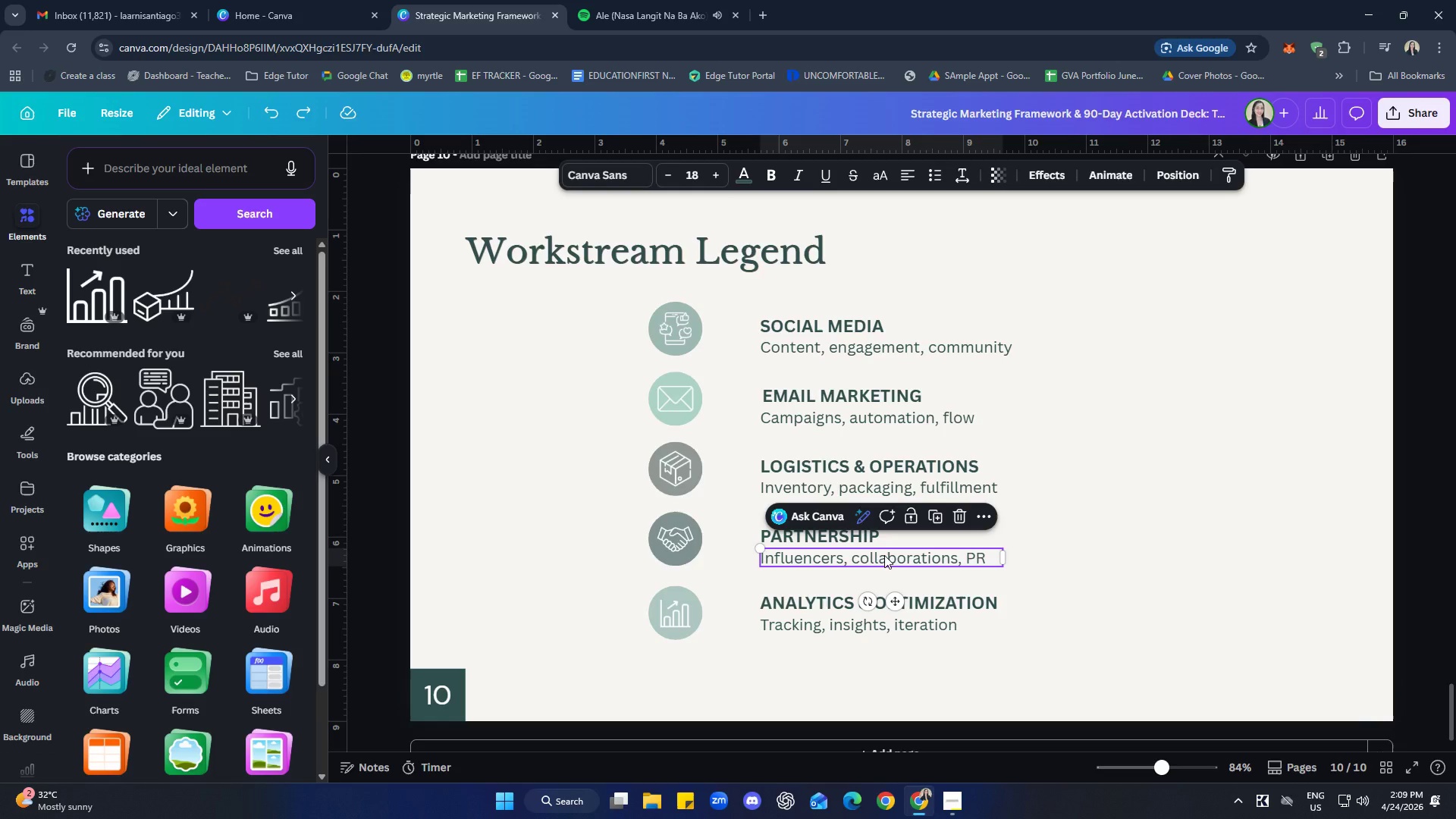 
hold_key(key=ShiftLeft, duration=0.52)
double_click([853, 544])
 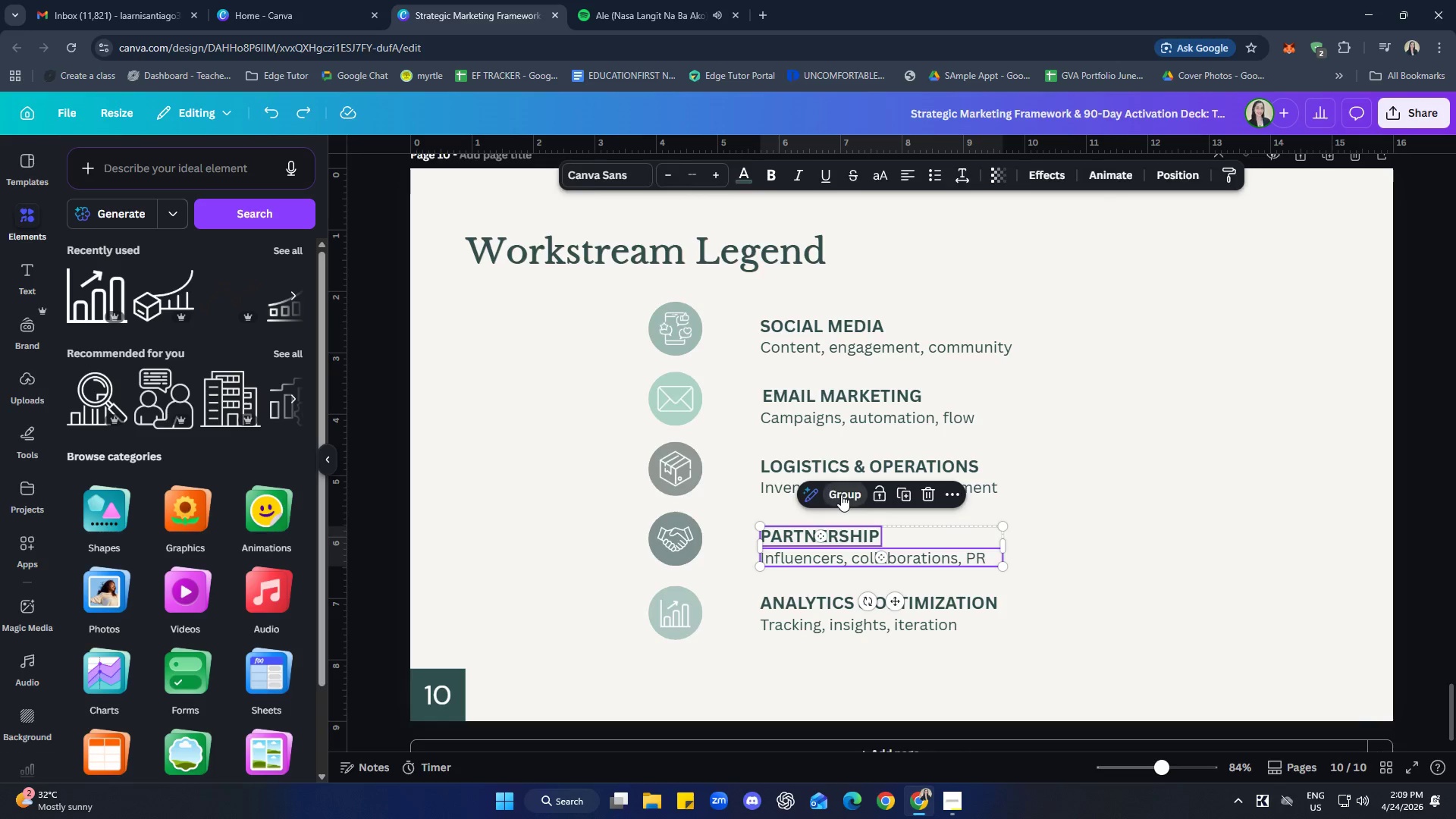 
double_click([1156, 604])
 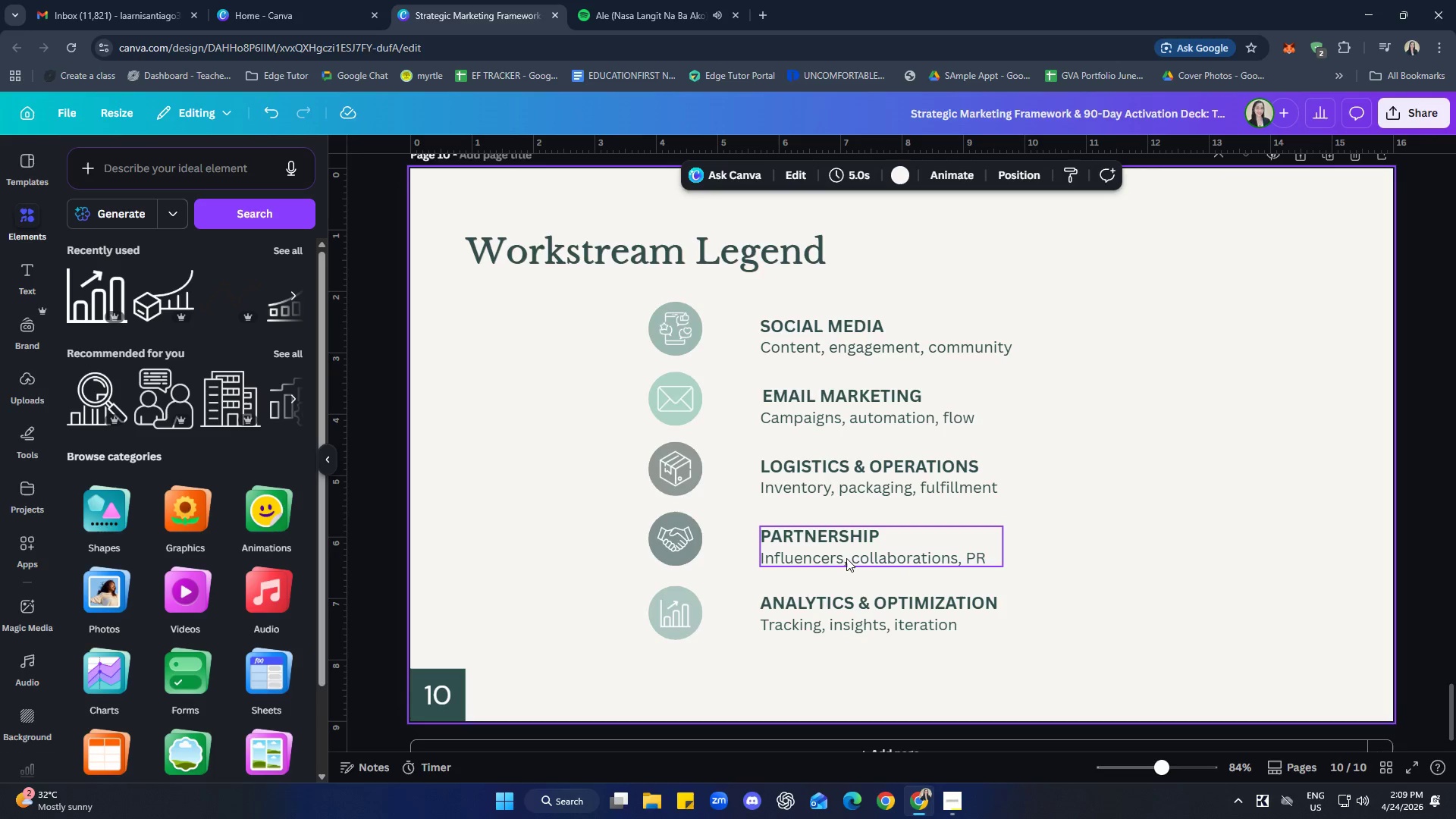 
hold_key(key=ShiftLeft, duration=0.81)
left_click([846, 554])
 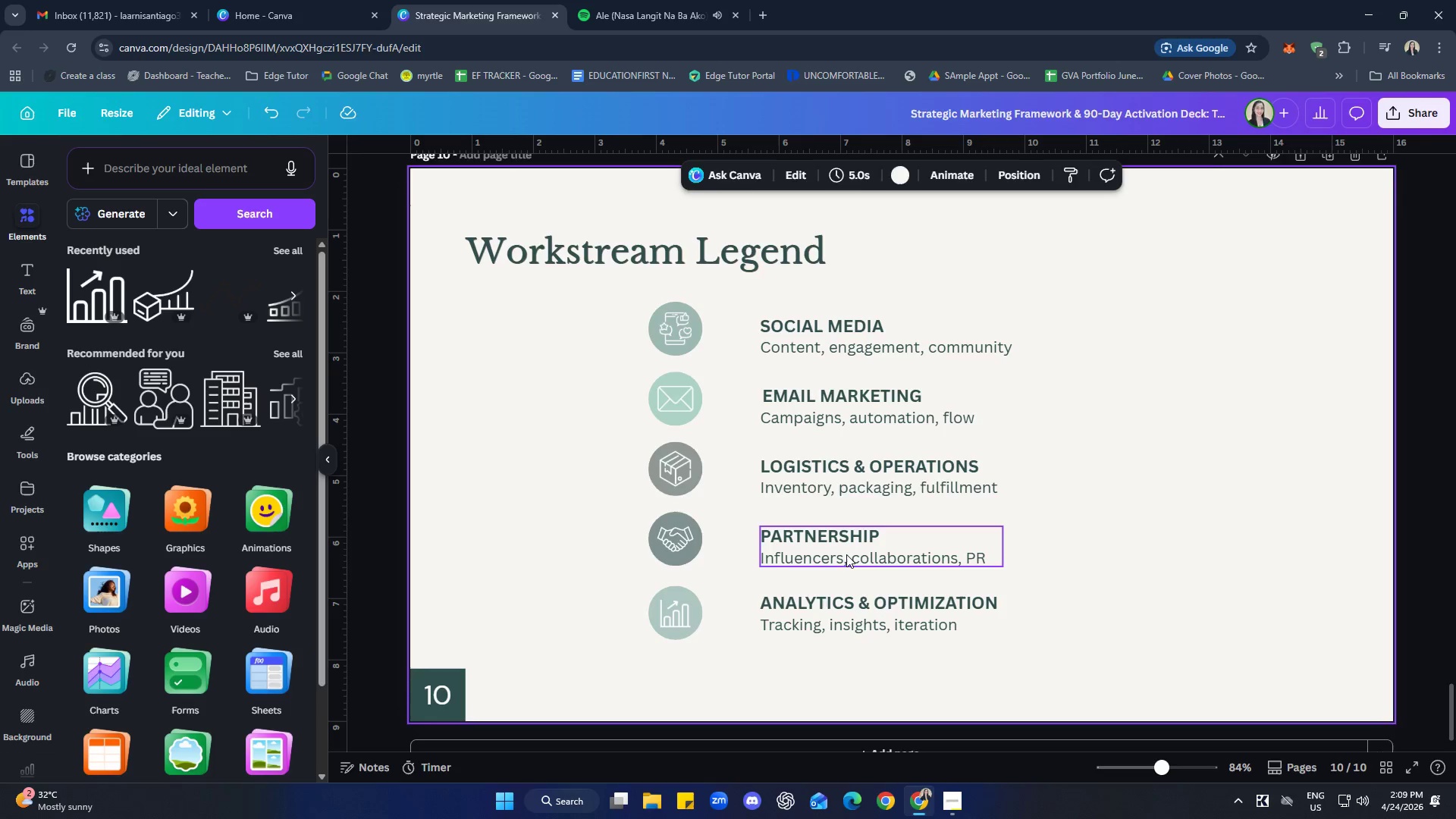 
right_click([681, 530])
 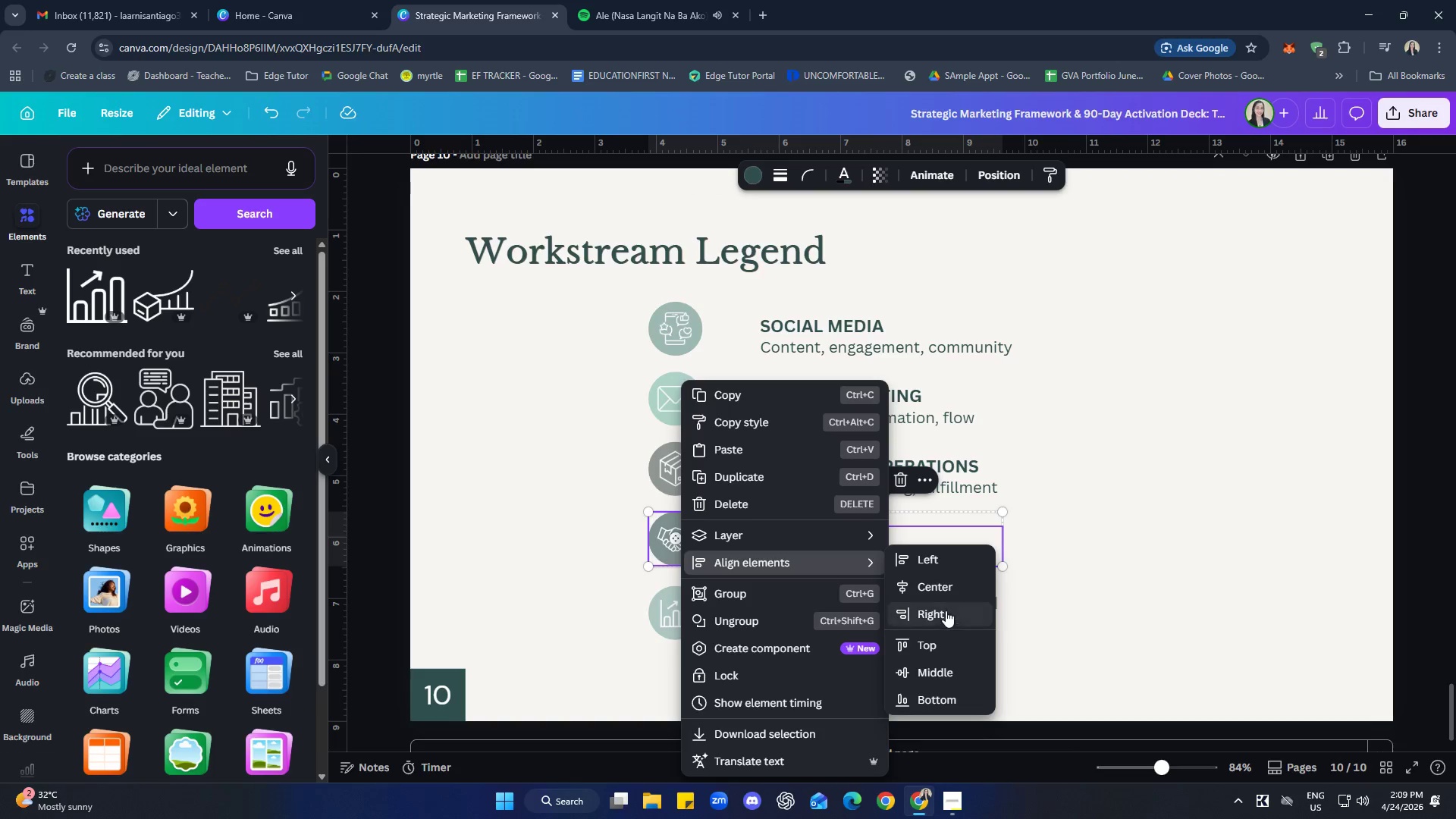 
left_click([939, 675])
 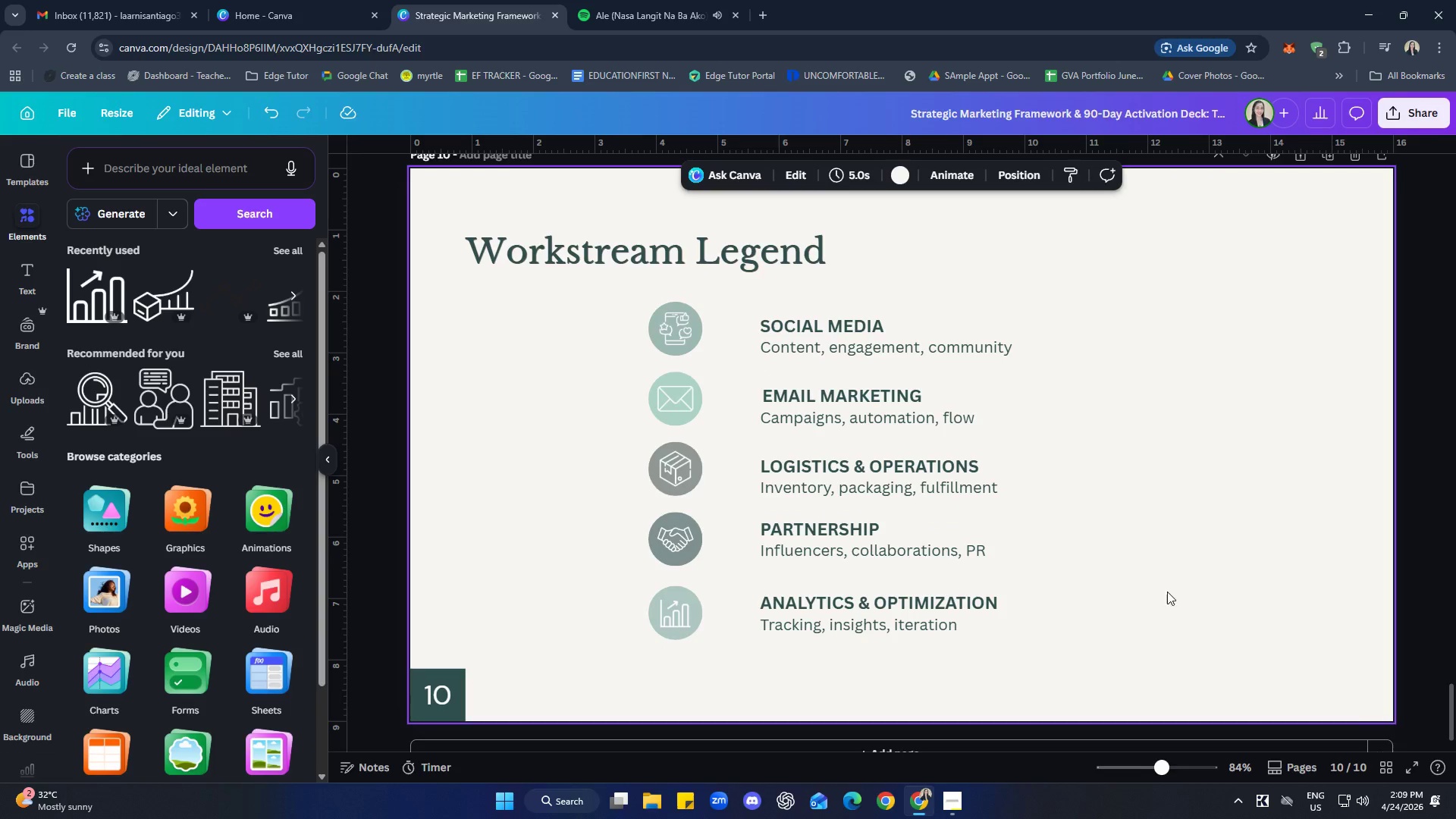 
scroll: coordinate [1059, 632], scroll_direction: up, amount: 1.0
 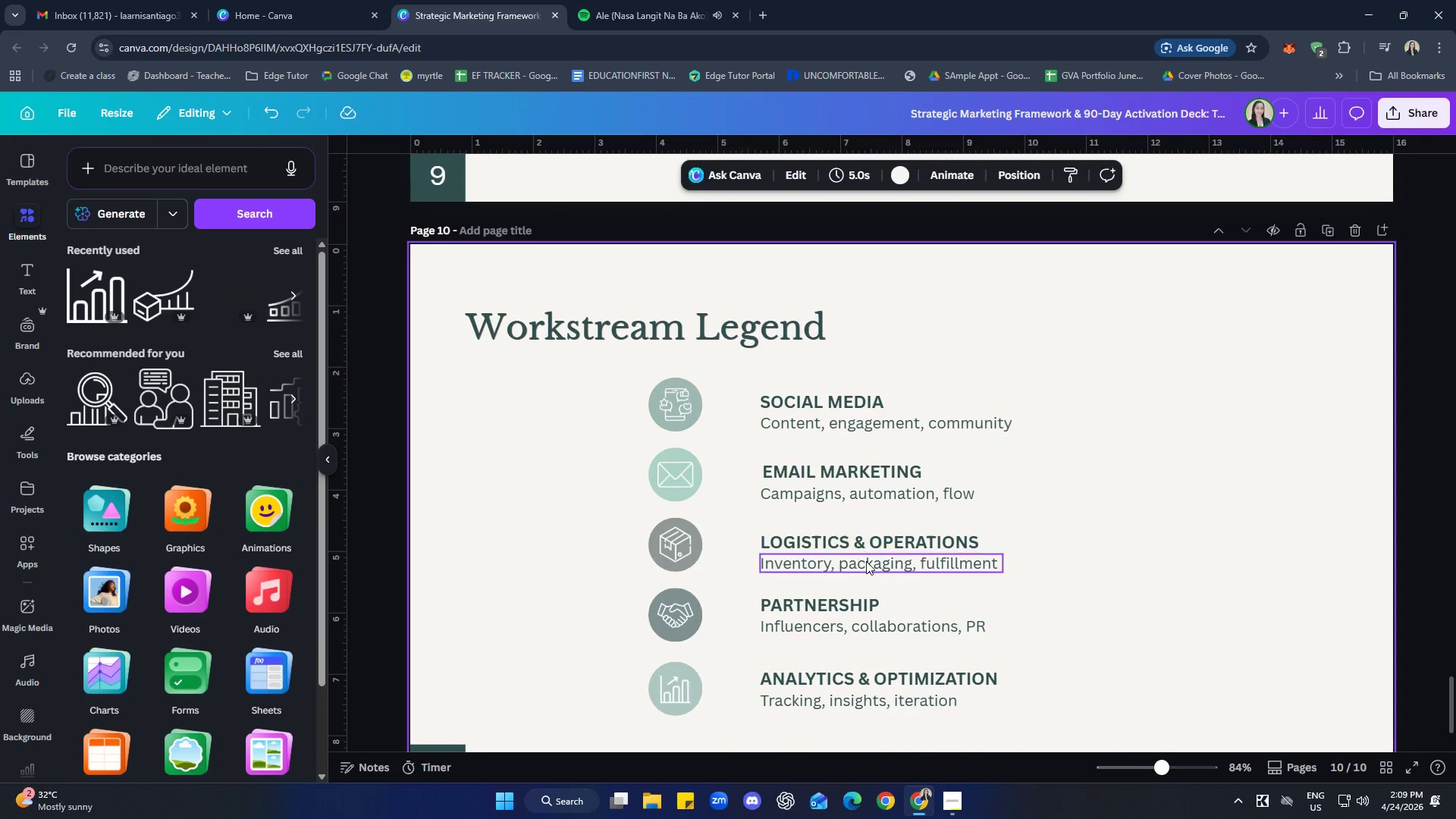 
left_click([866, 561])
 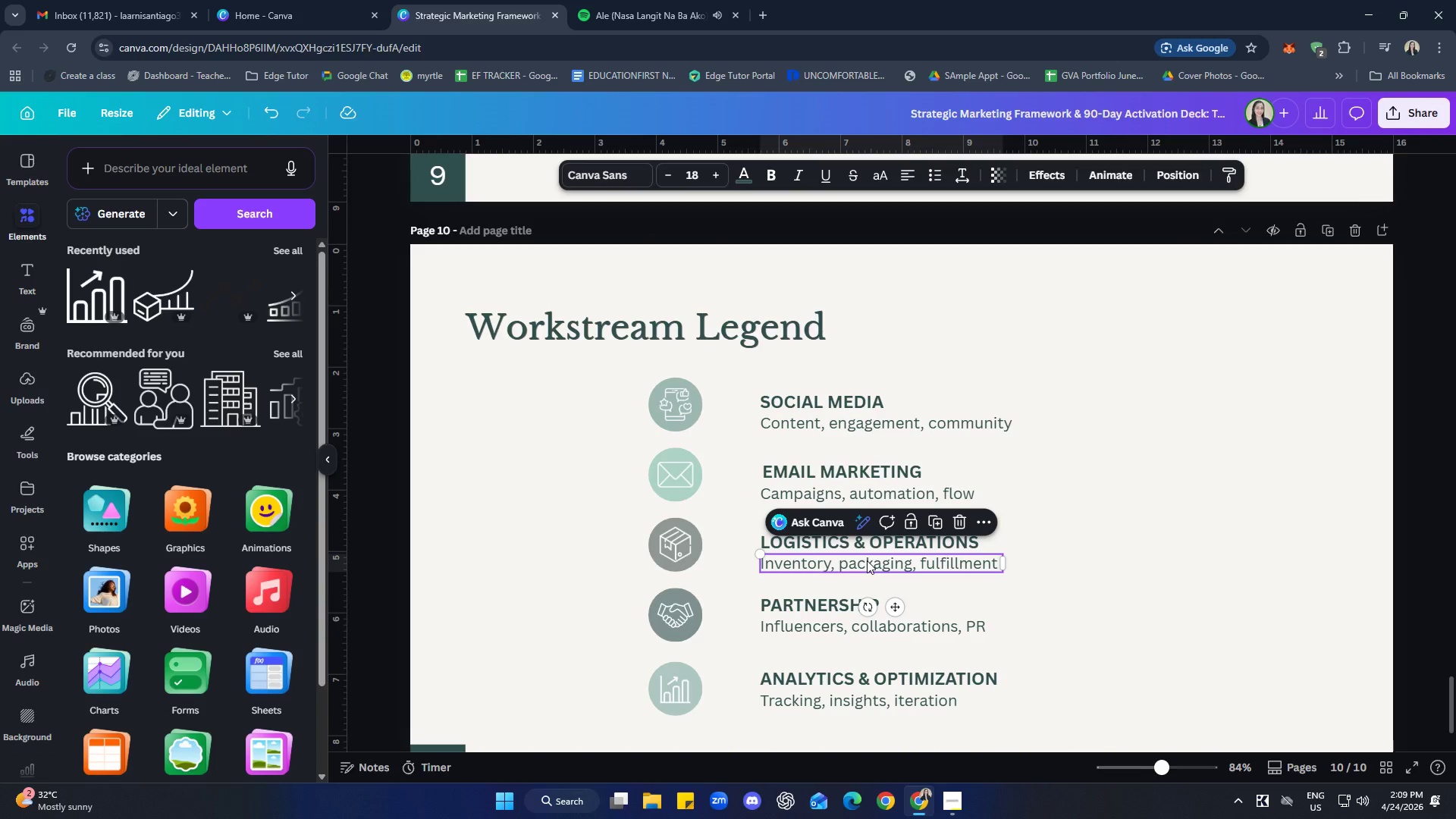 
hold_key(key=ShiftLeft, duration=0.55)
double_click([874, 541])
 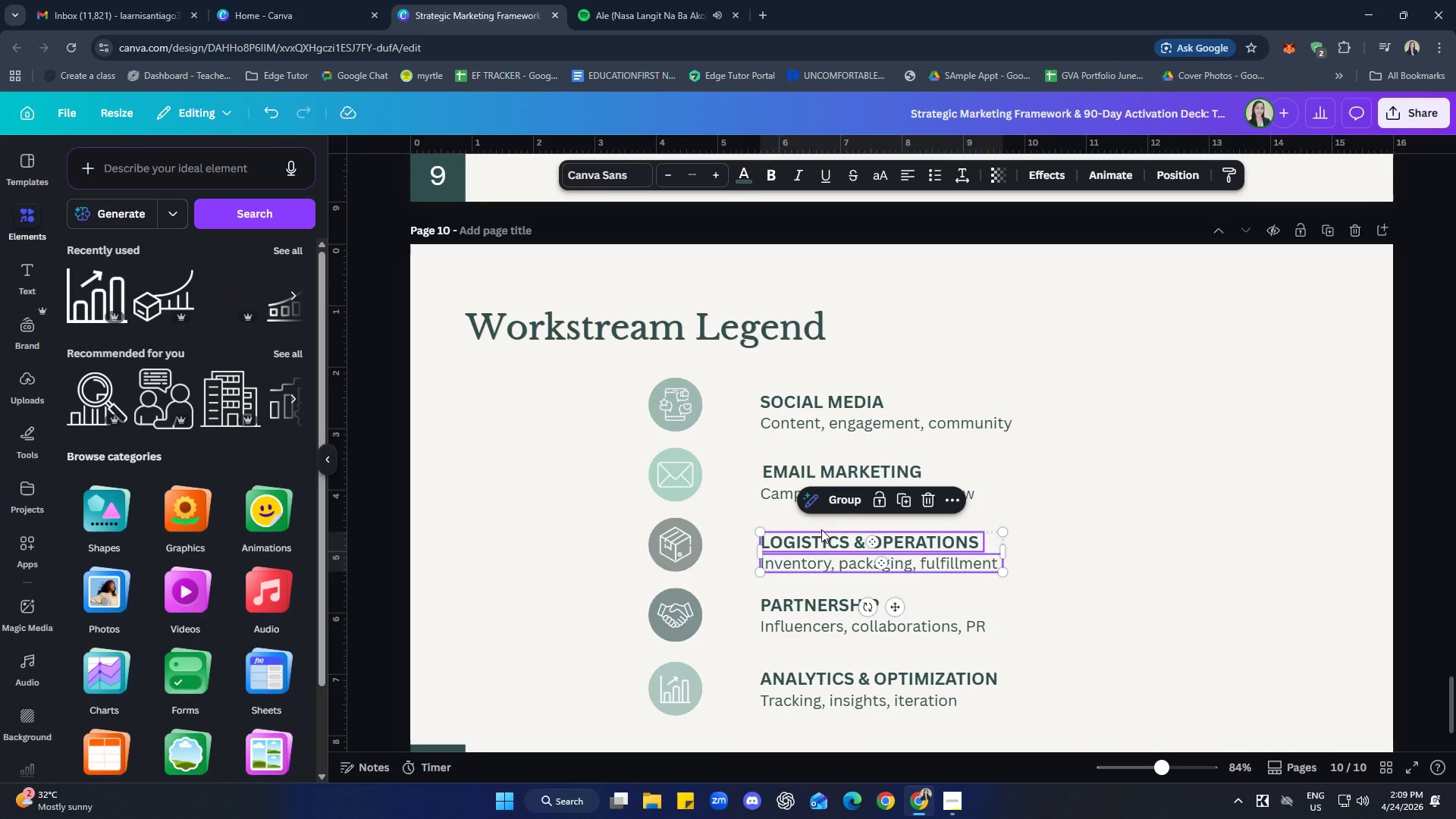 
left_click([846, 487])
 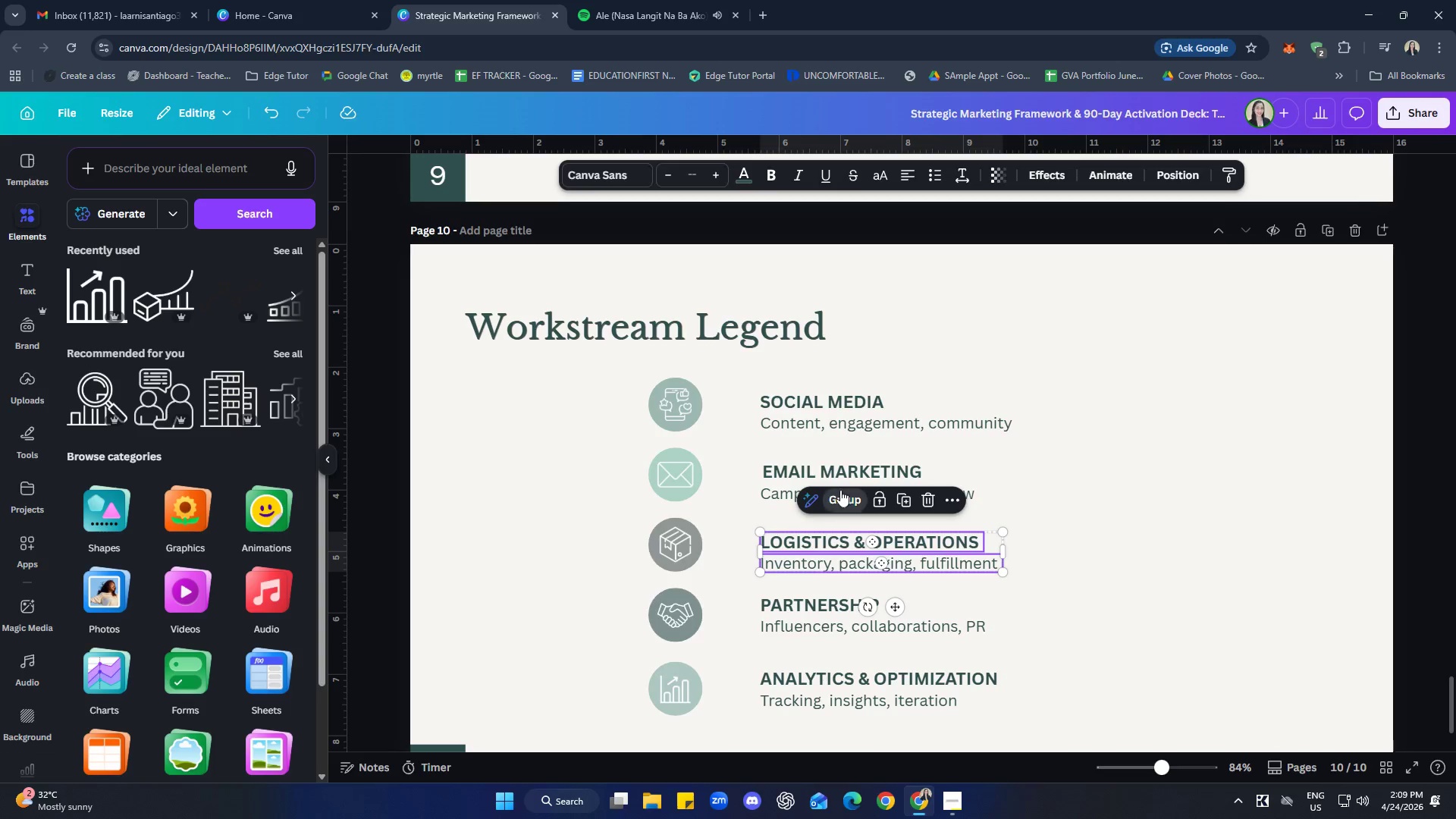 
double_click([1108, 630])
 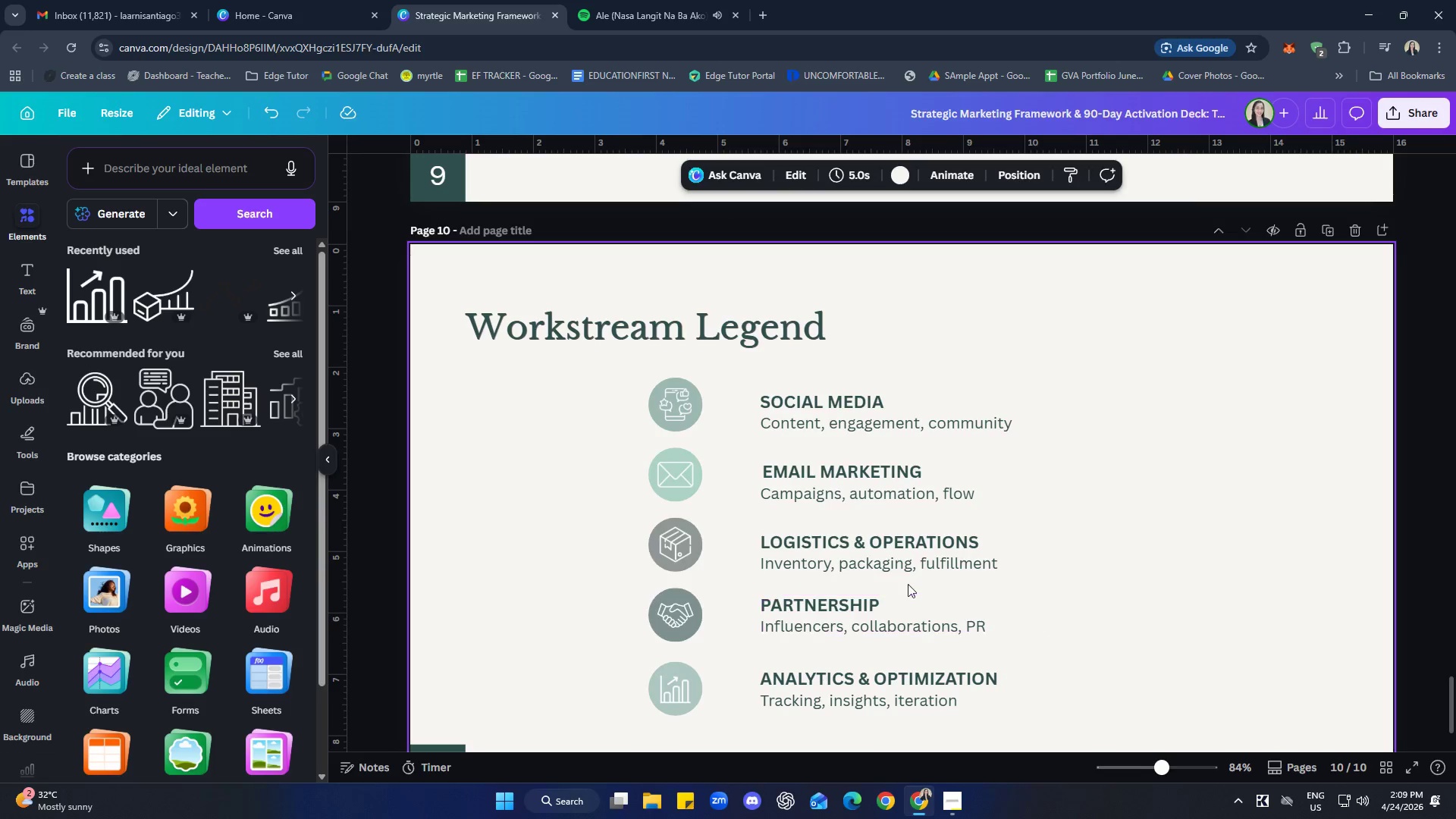 
left_click([863, 562])
 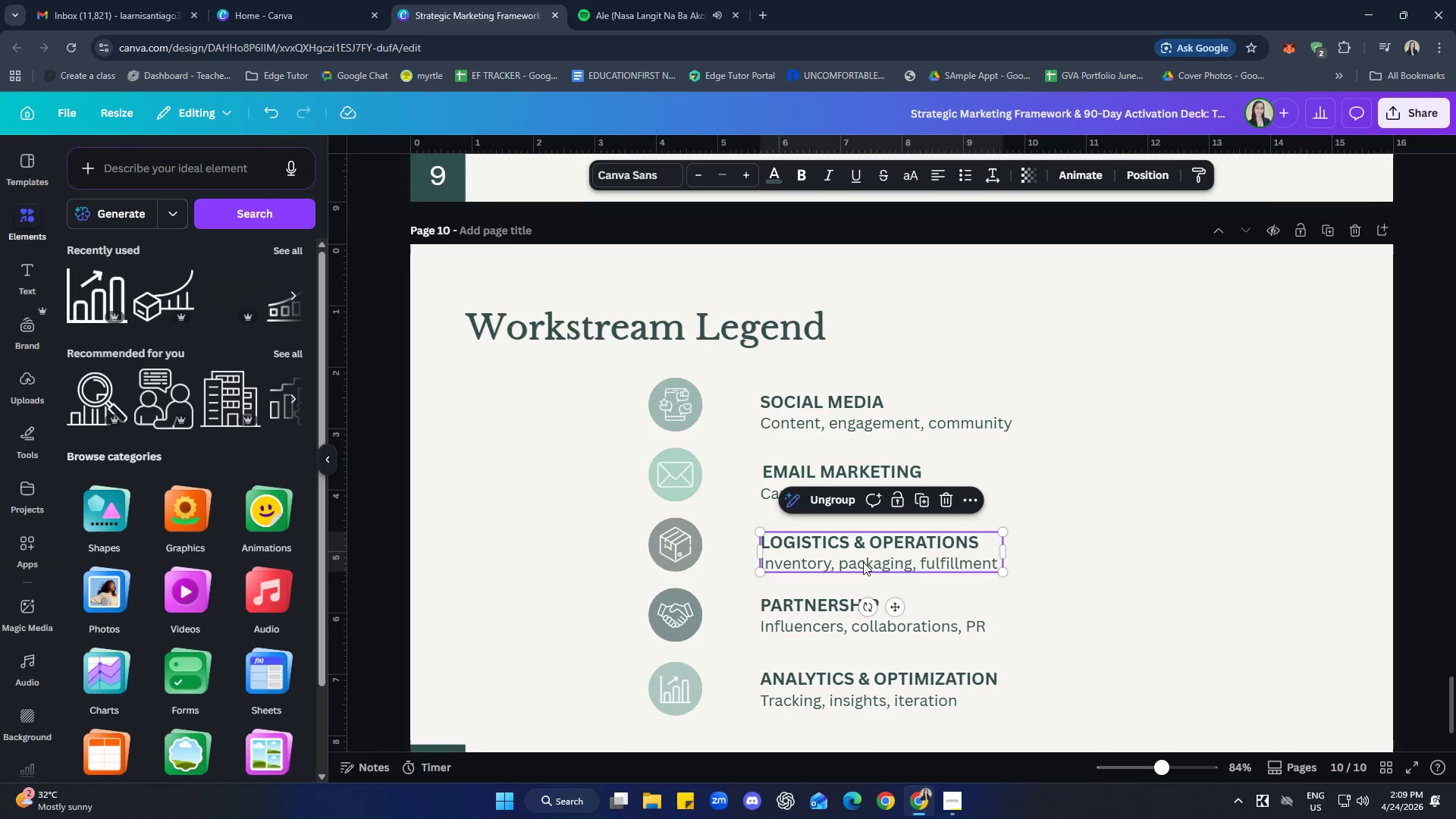 
hold_key(key=ShiftLeft, duration=0.59)
left_click([700, 535])
 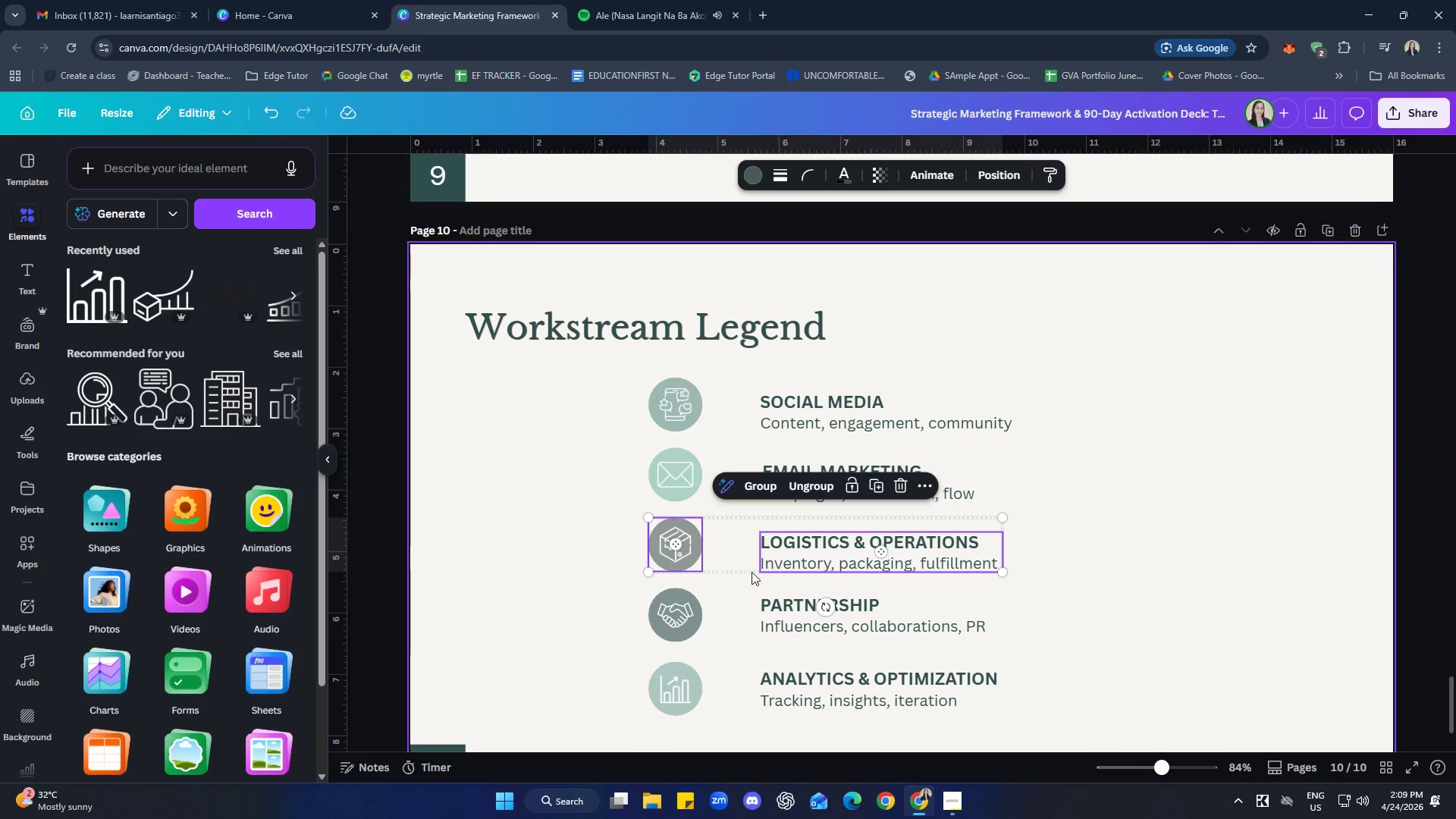 
right_click([827, 548])
 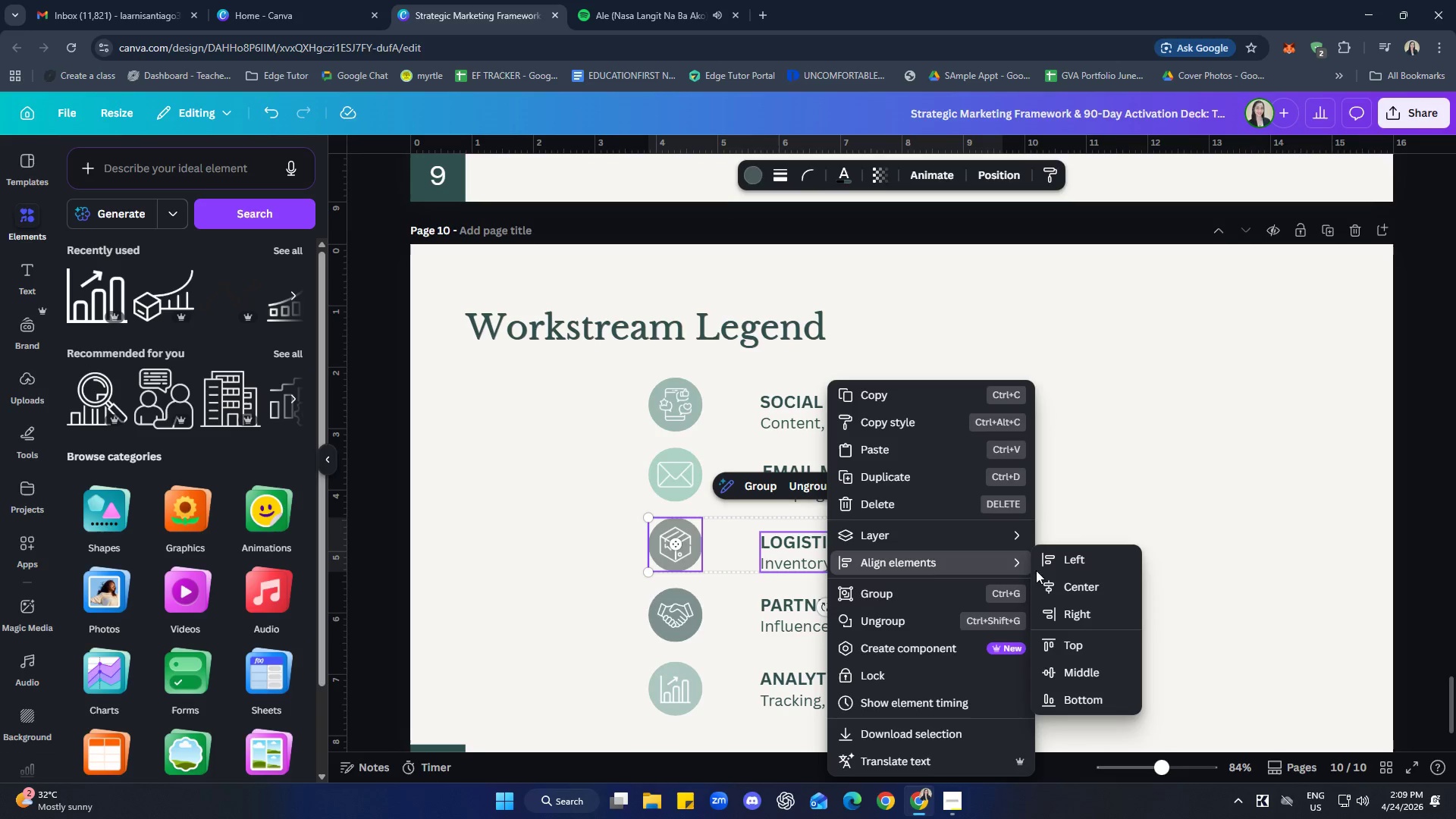 
left_click([1078, 672])
 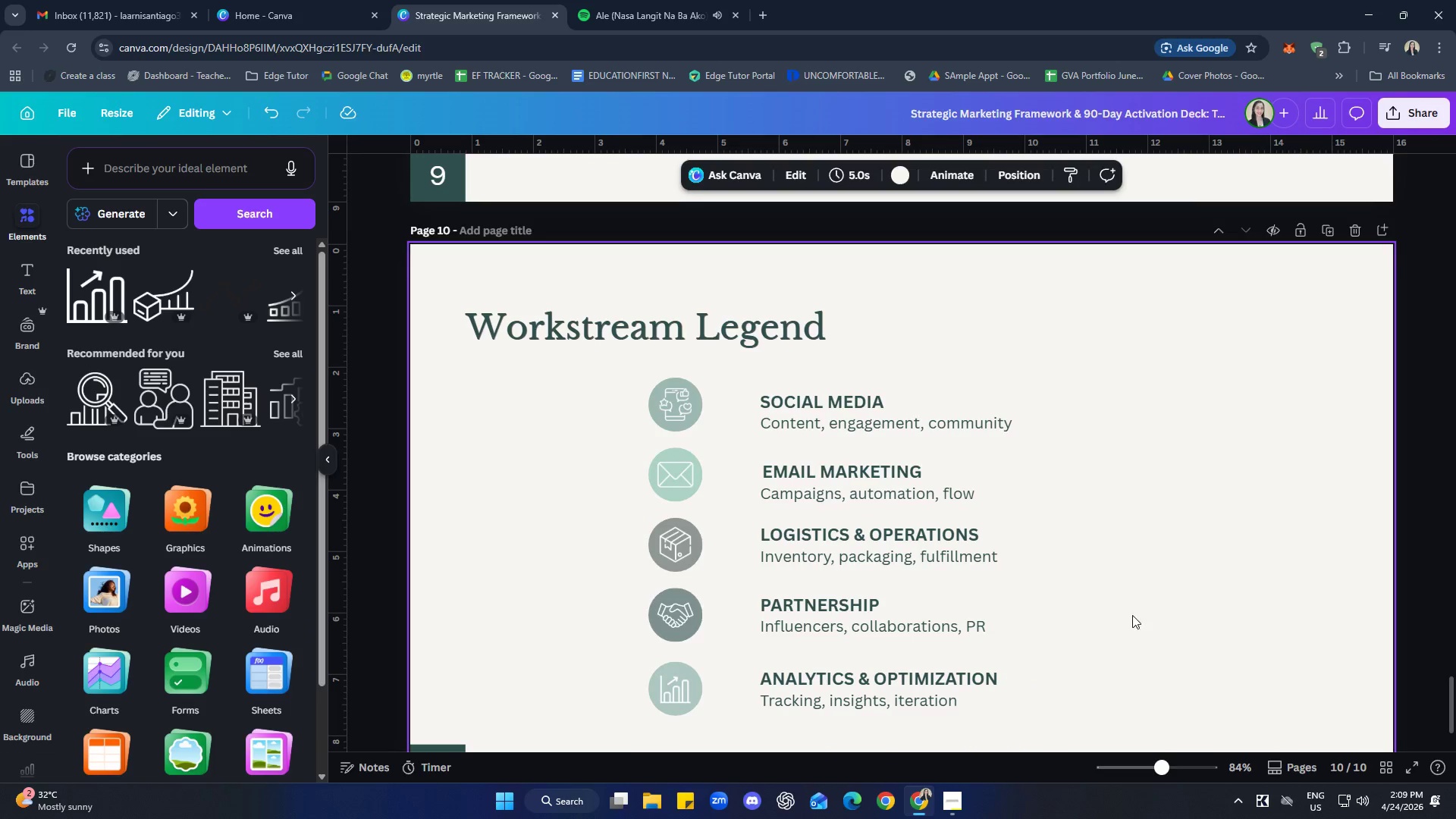 
scroll: coordinate [1034, 595], scroll_direction: none, amount: 0.0
 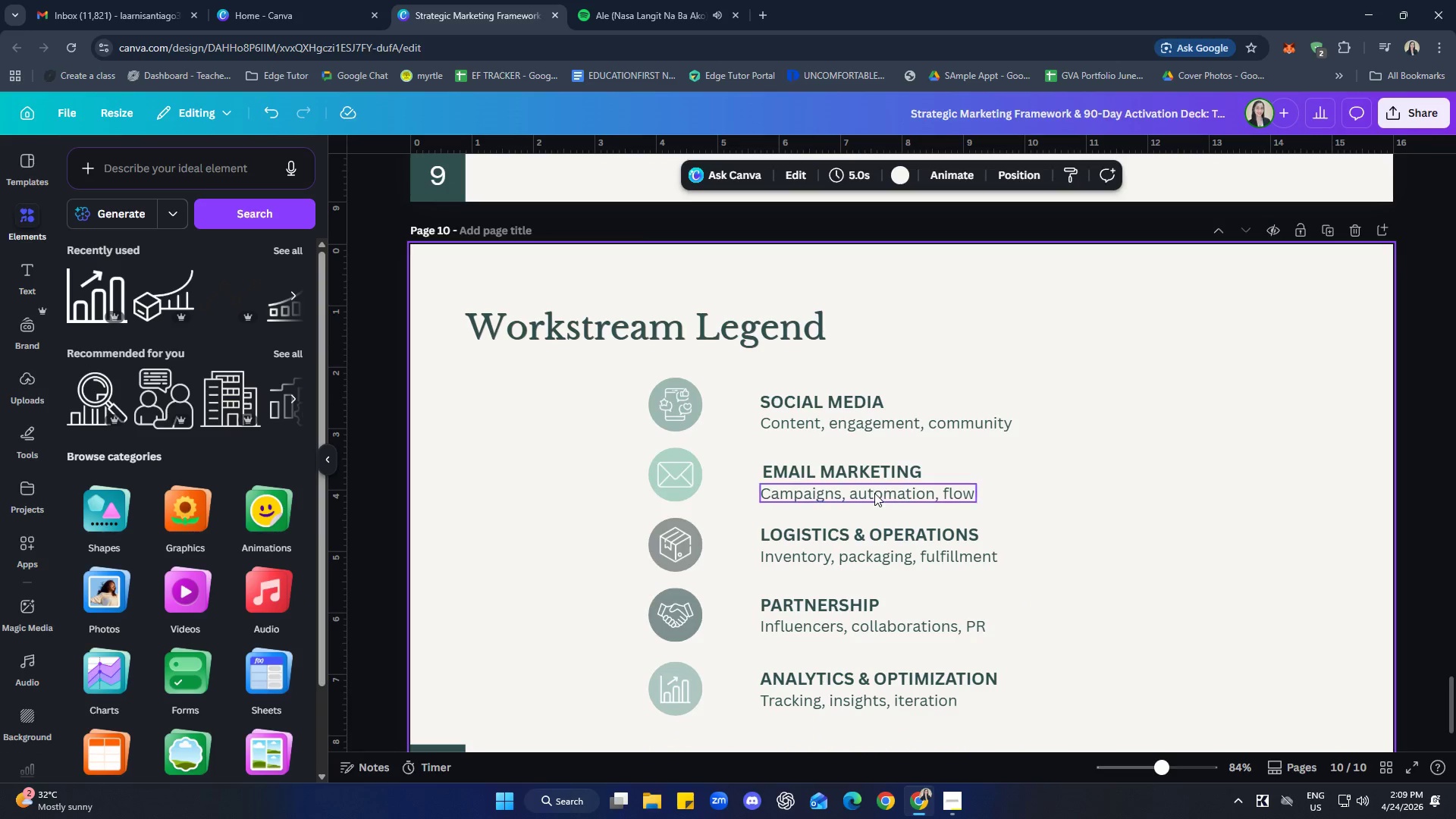 
left_click([874, 493])
 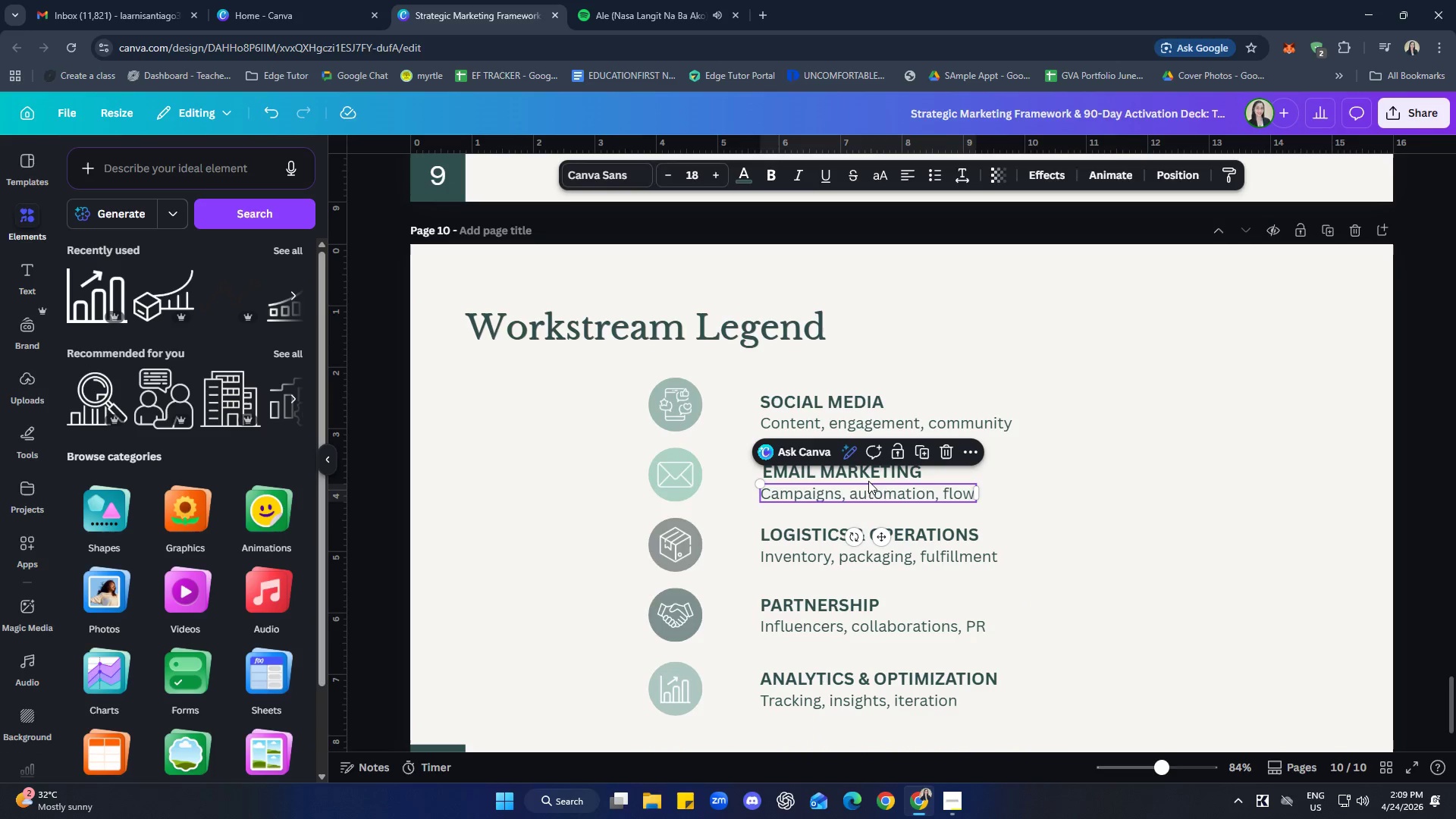 
hold_key(key=ShiftLeft, duration=0.77)
double_click([865, 466])
 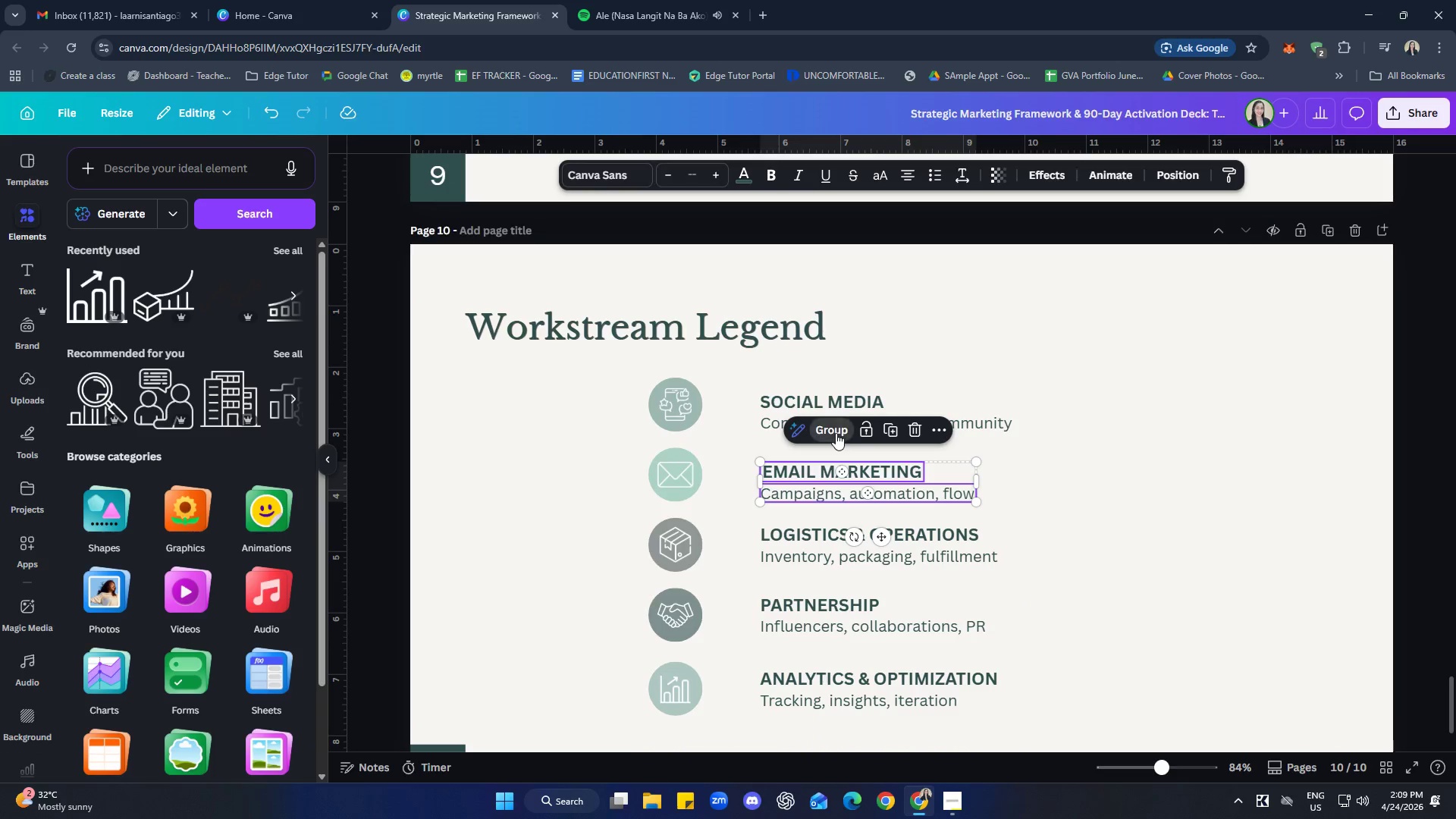 
double_click([1114, 515])
 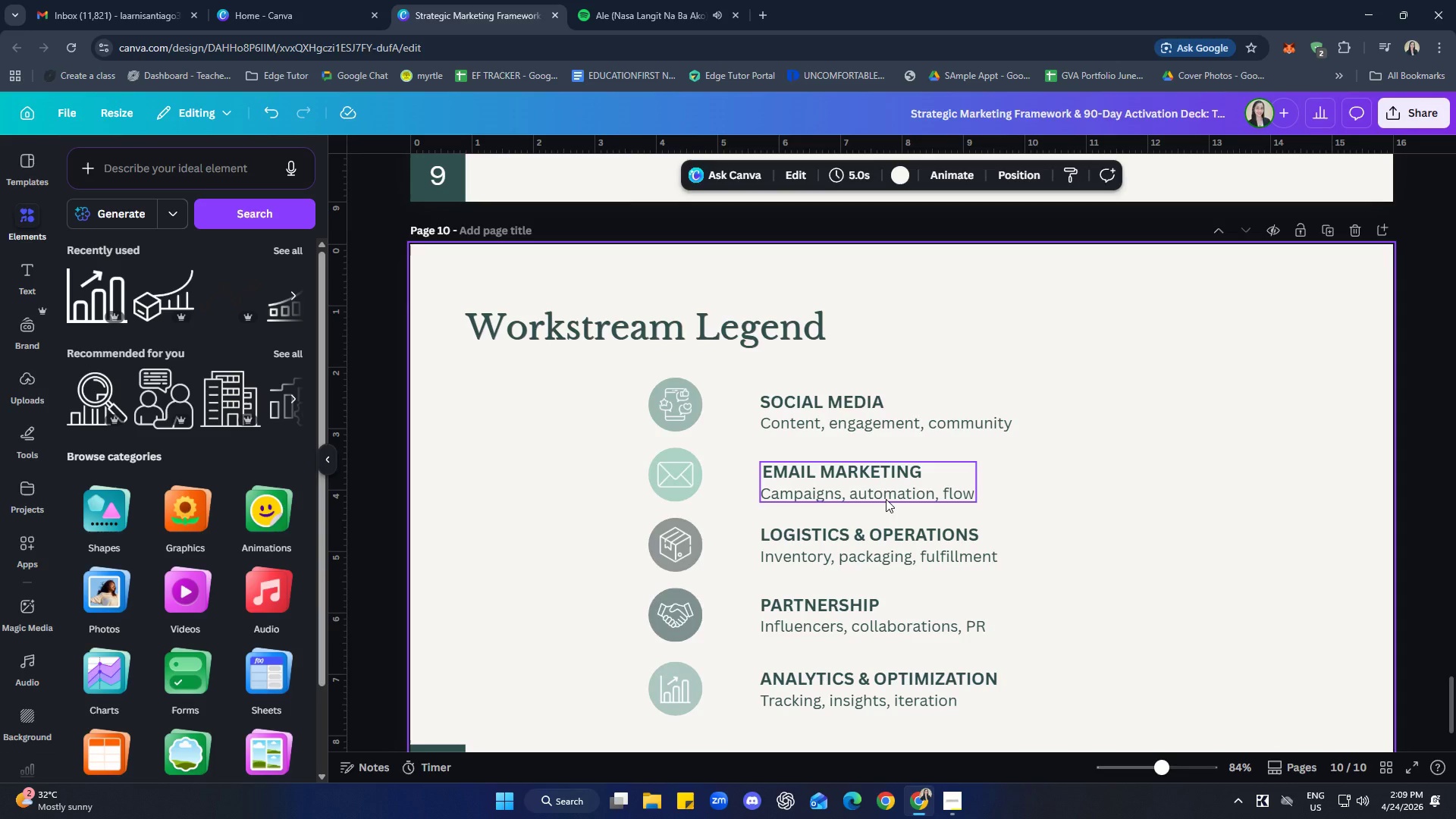 
left_click([886, 499])
 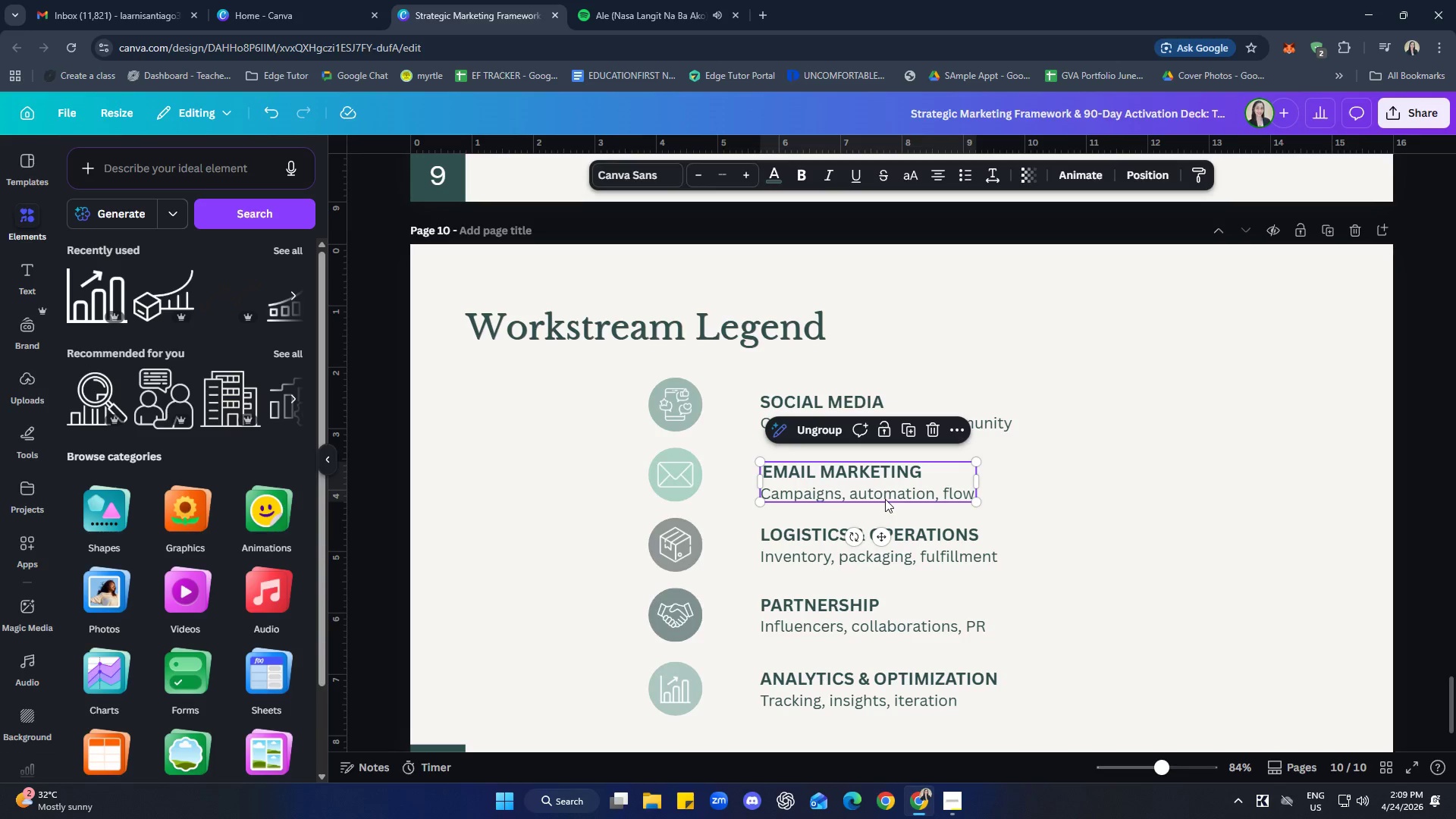 
hold_key(key=ShiftLeft, duration=0.66)
left_click([673, 469])
 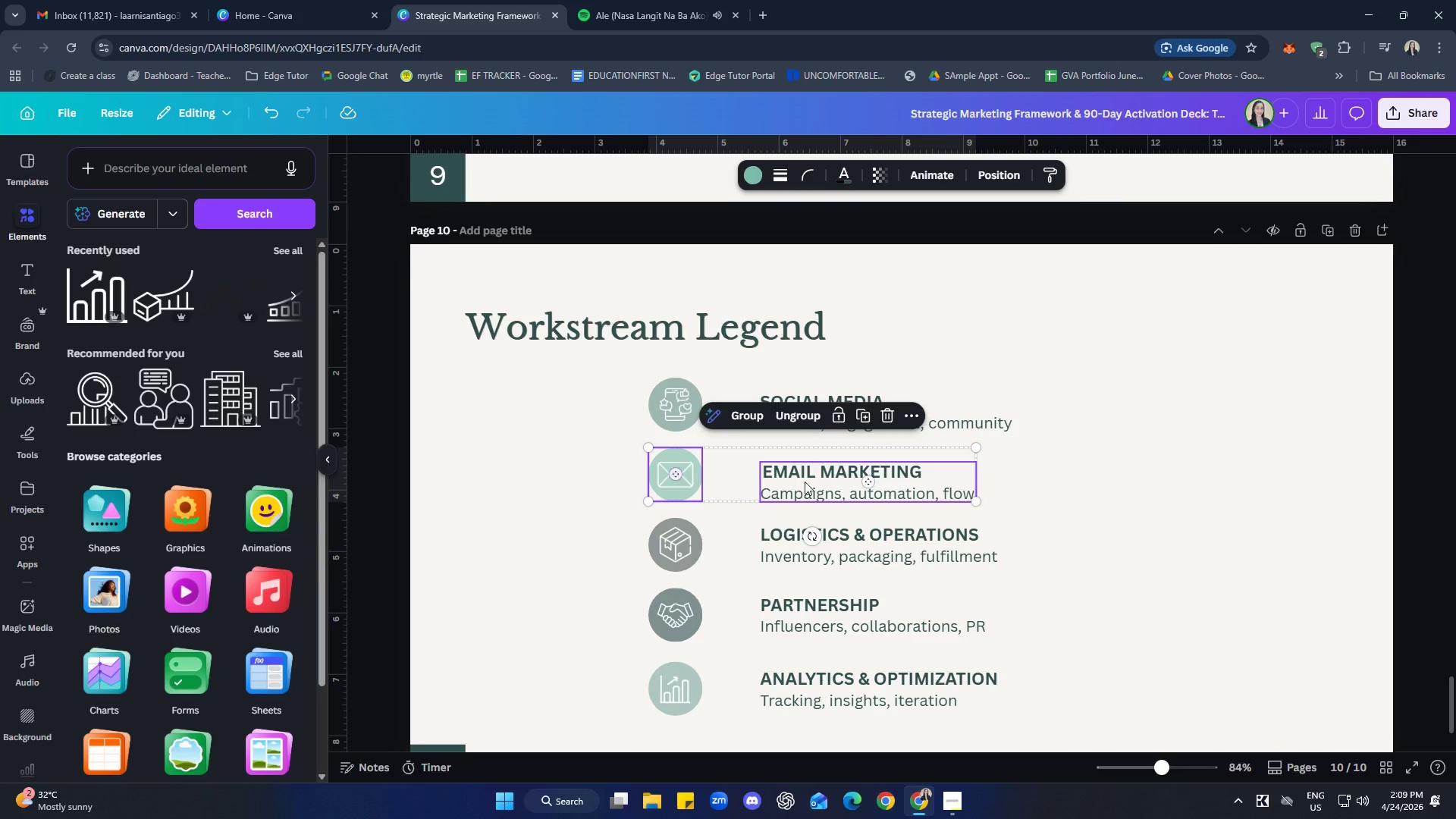 
right_click([830, 482])
 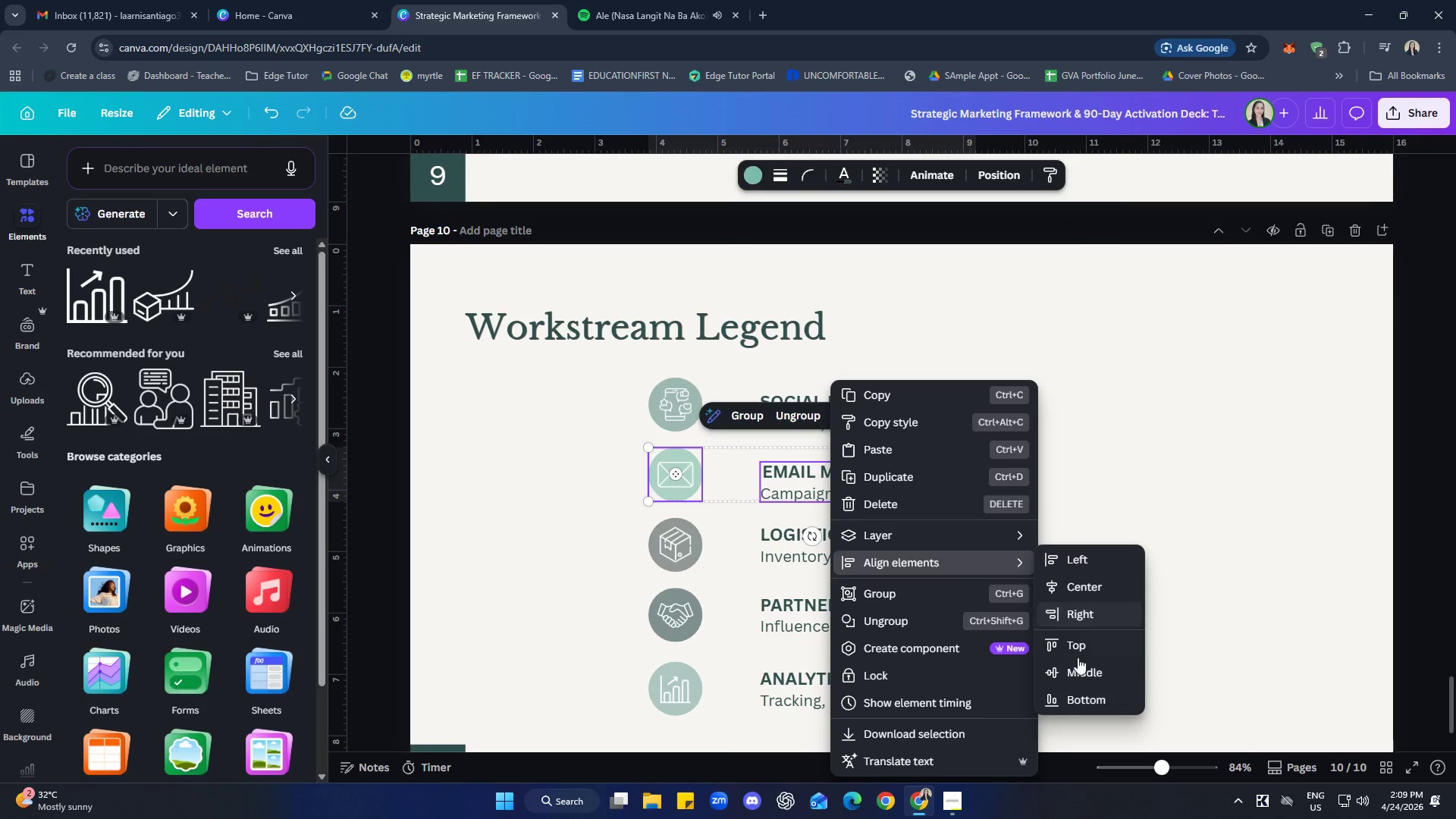 
double_click([1203, 642])
 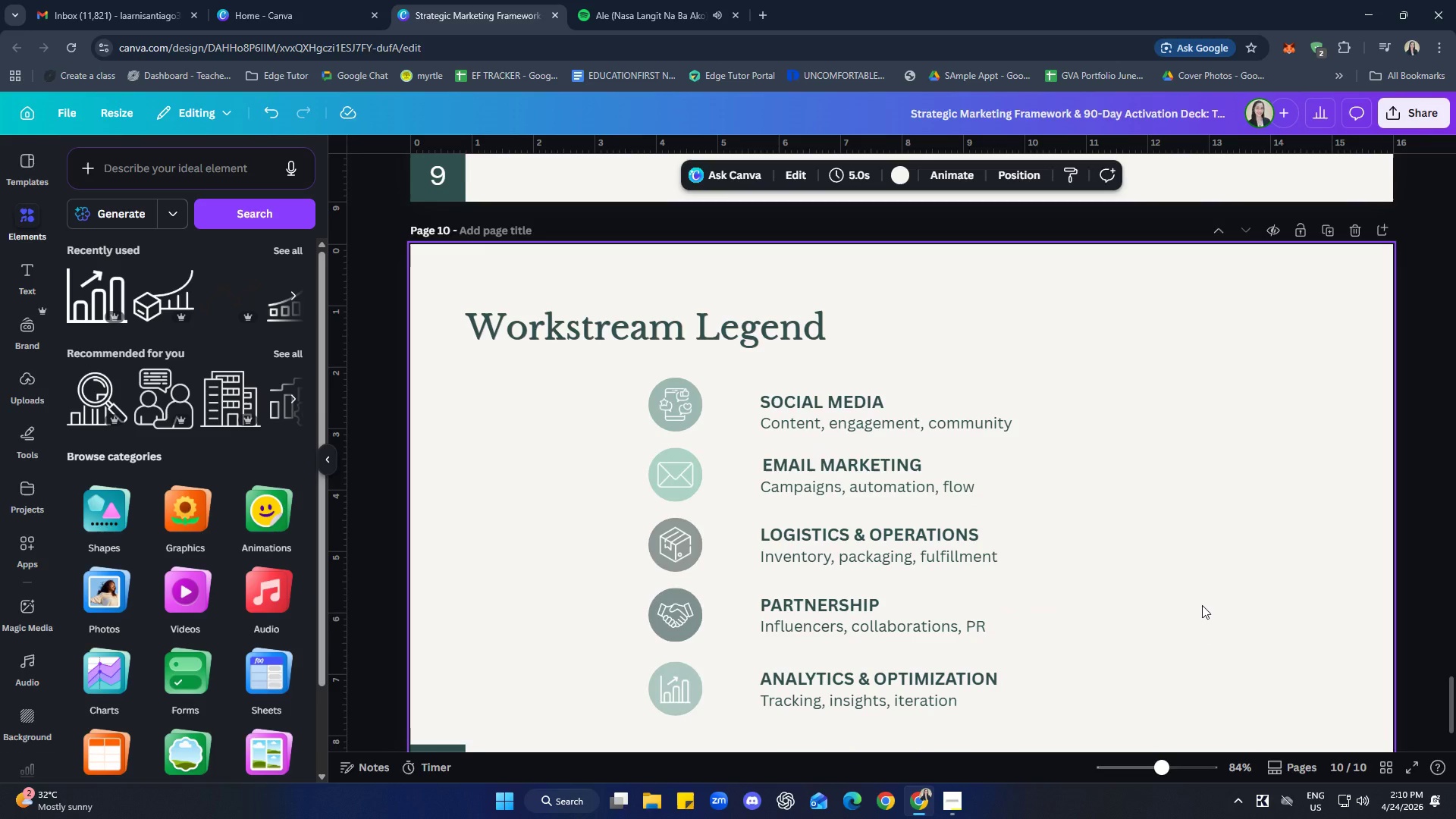 
scroll: coordinate [1202, 605], scroll_direction: up, amount: 1.0
 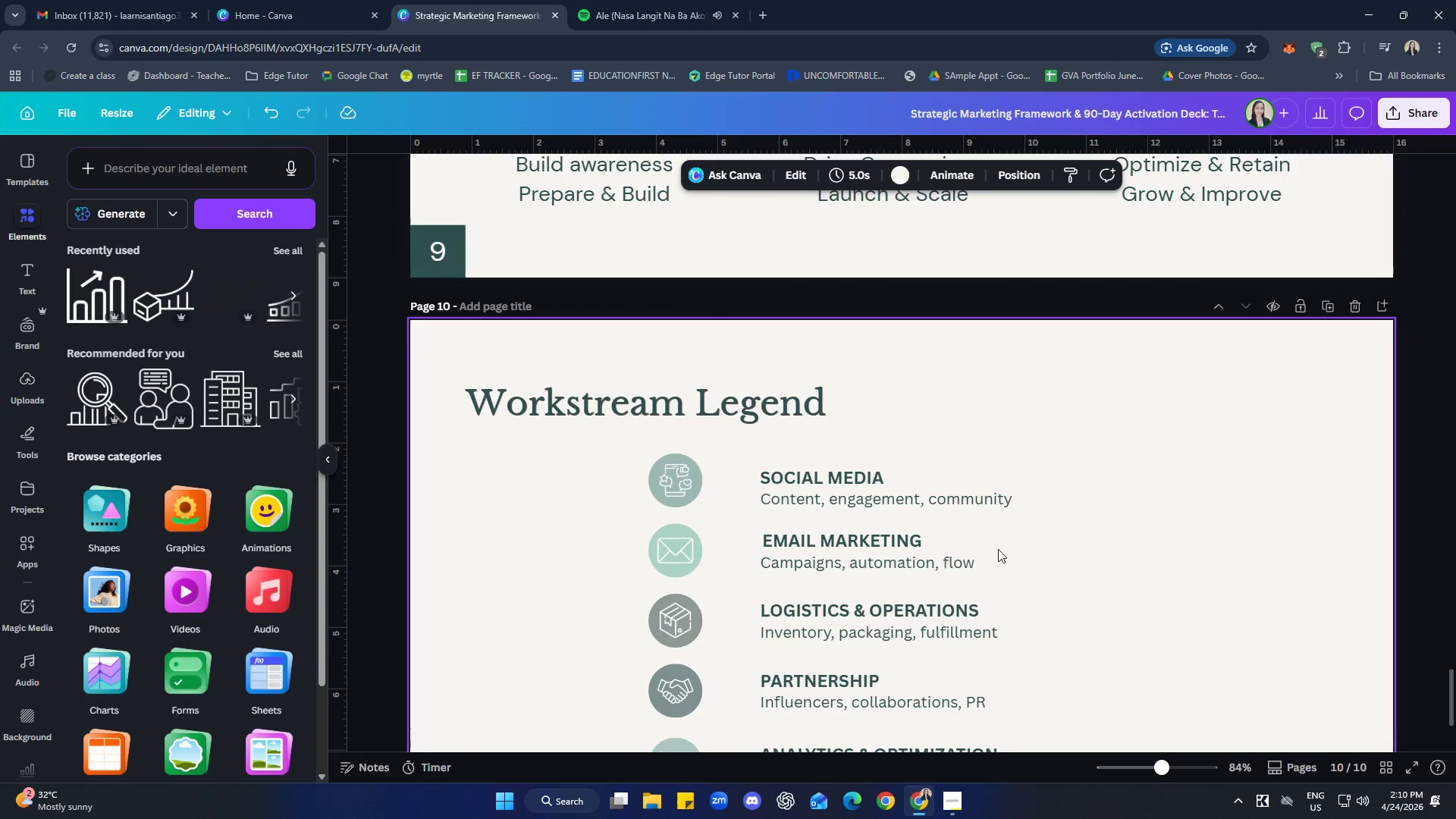 
hold_key(key=ShiftLeft, duration=1.16)
double_click([885, 503])
 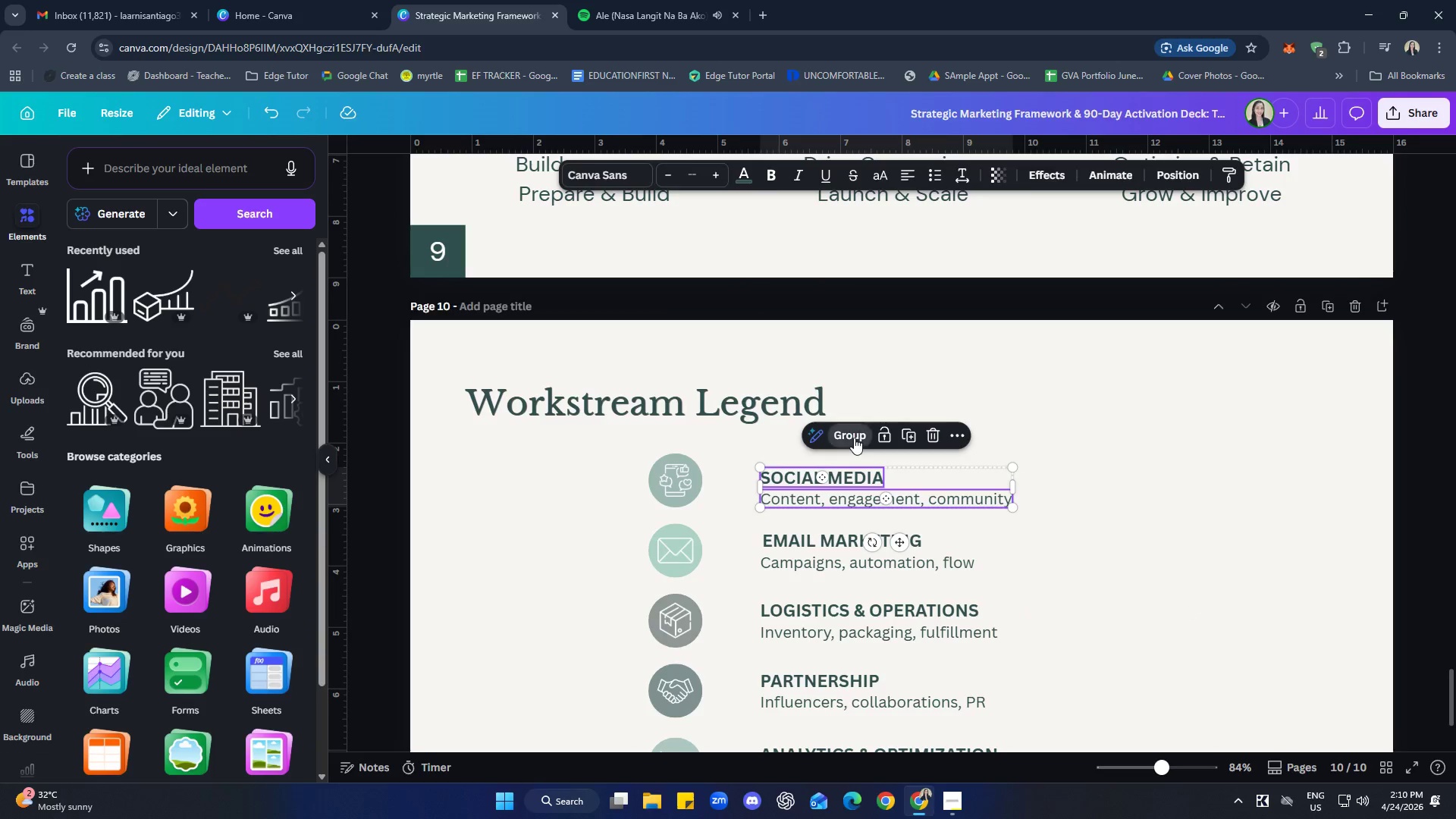 
double_click([1113, 522])
 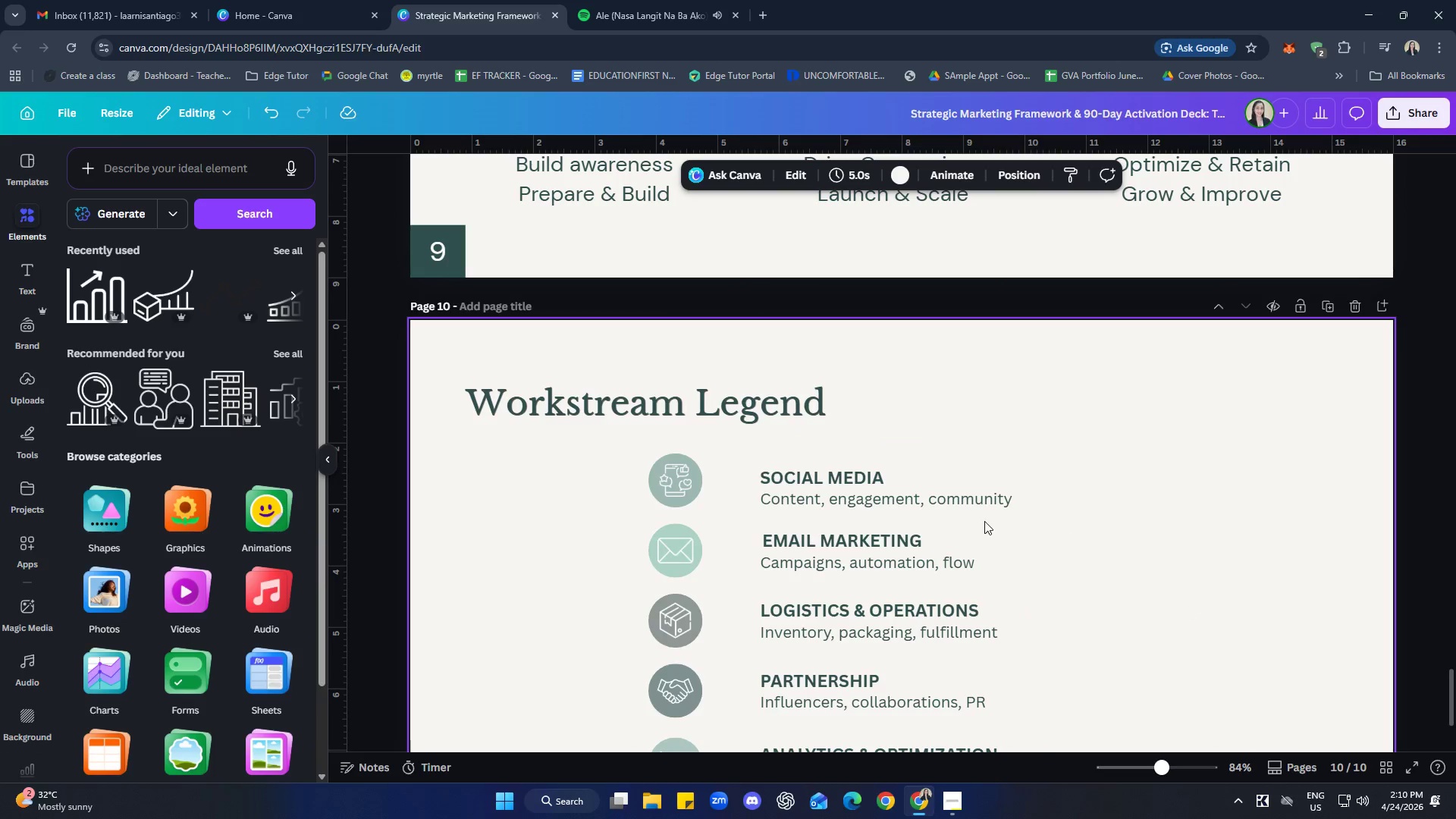 
left_click([894, 491])
 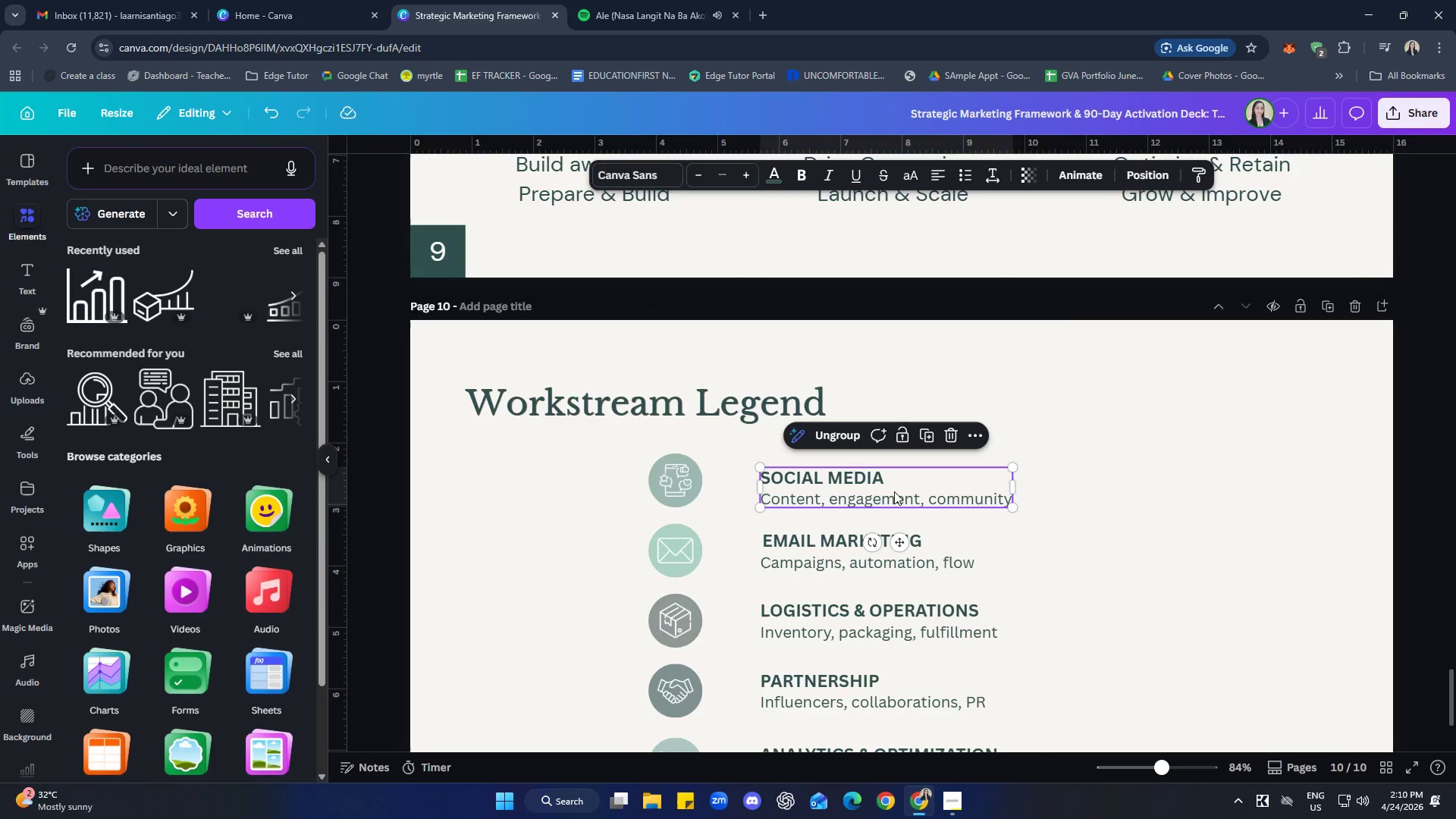 
hold_key(key=ShiftLeft, duration=0.72)
left_click([686, 472])
 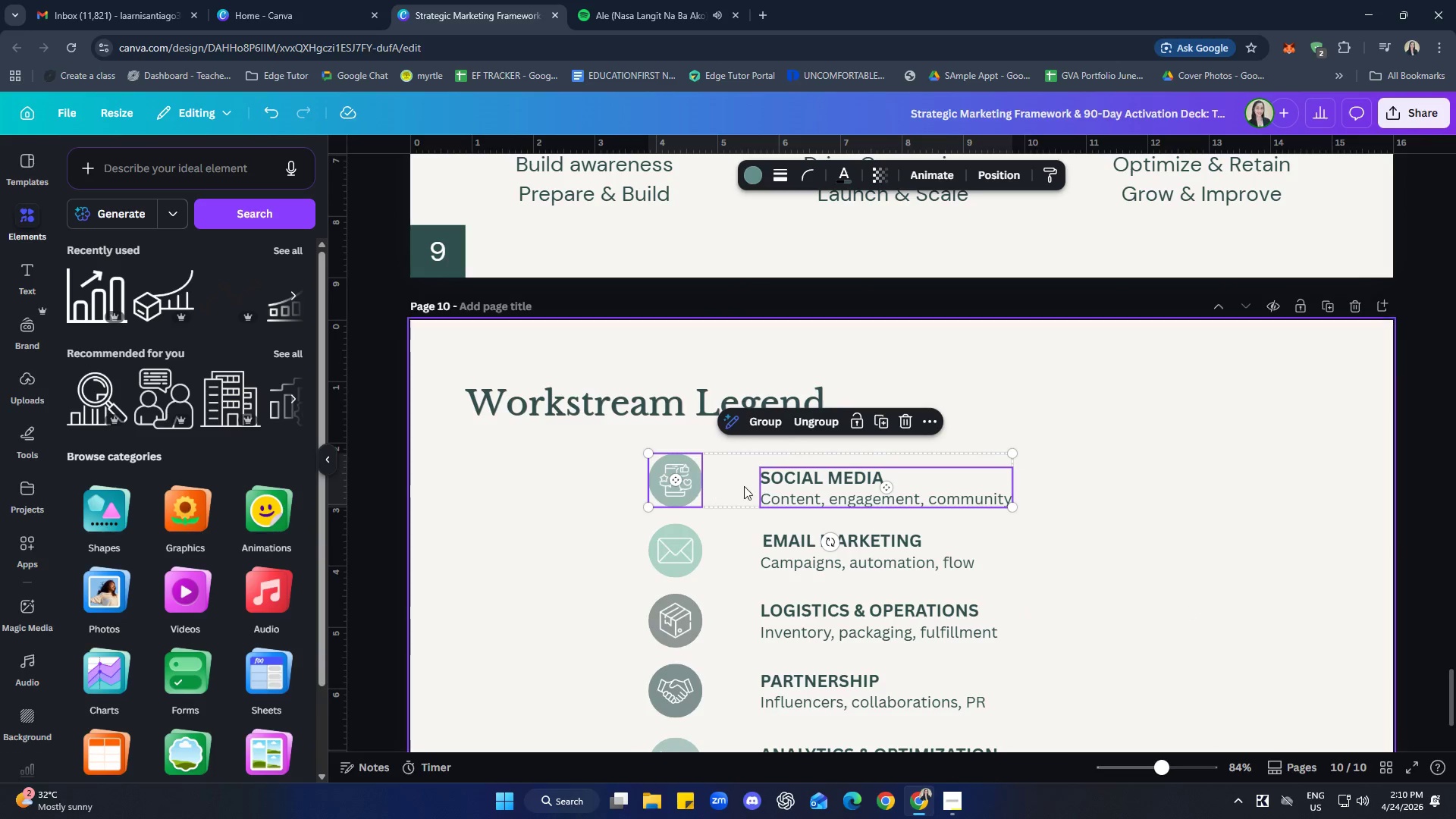 
right_click([814, 488])
 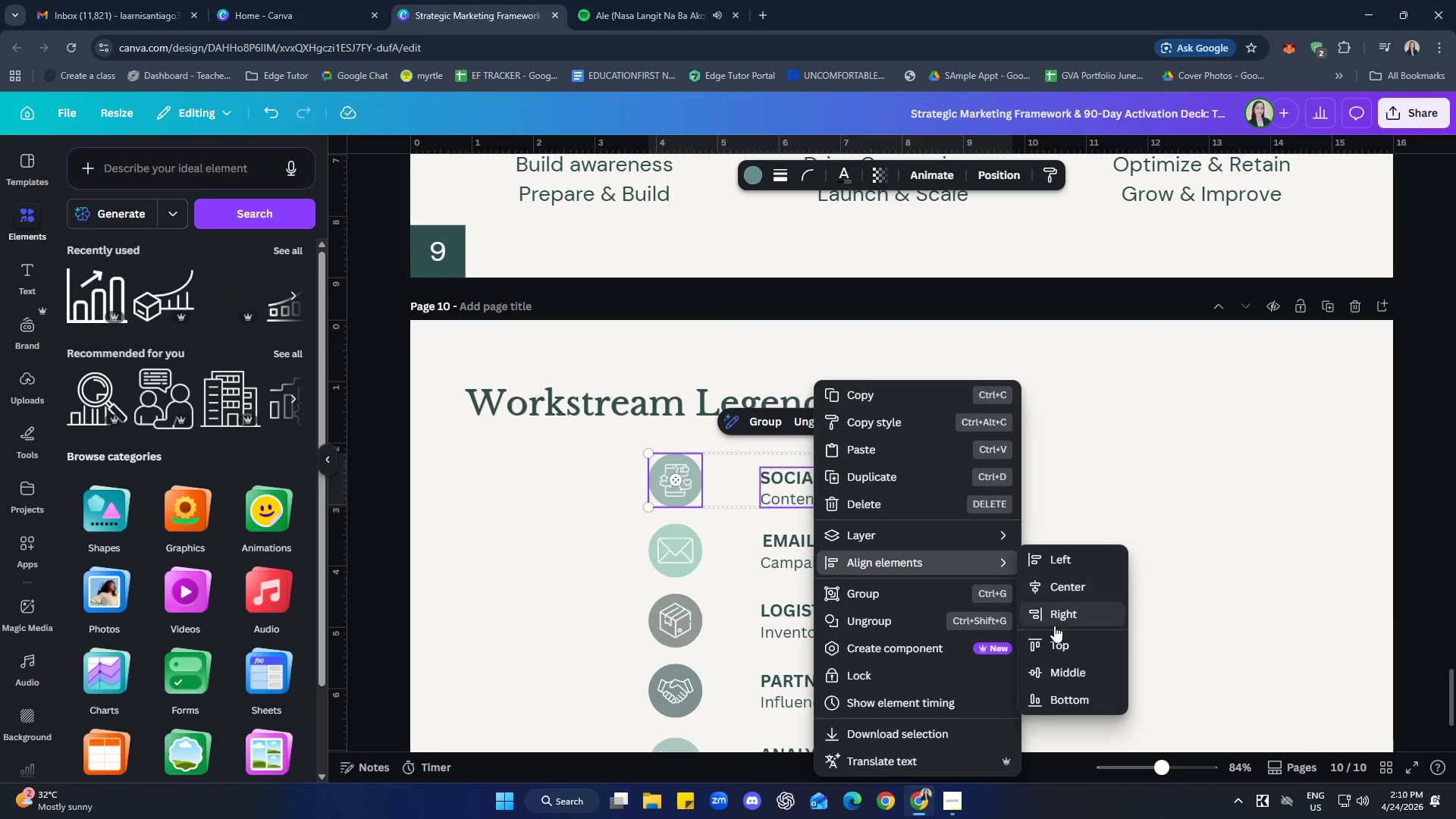 
double_click([1163, 616])
 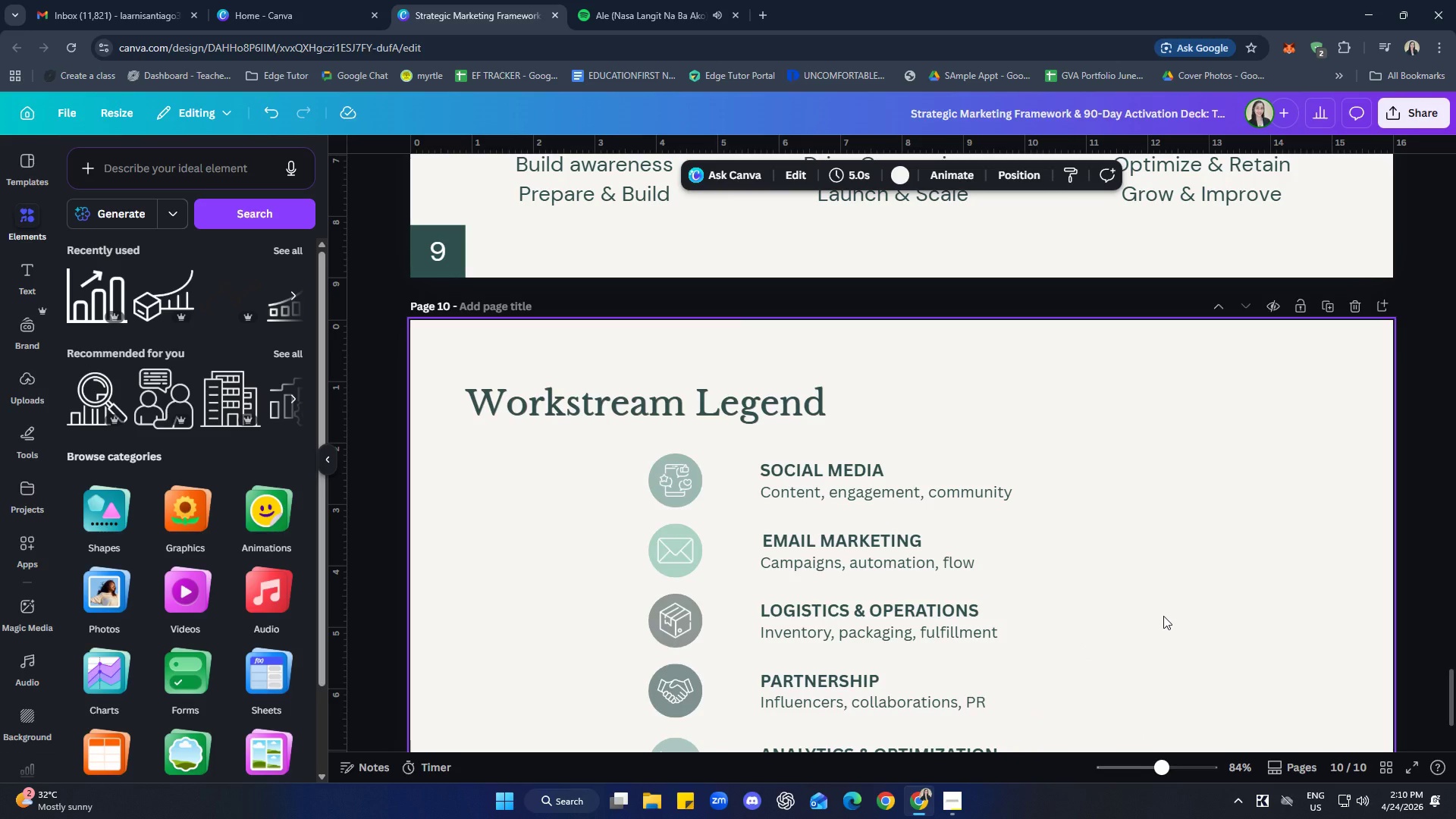 
left_click([1163, 616])
 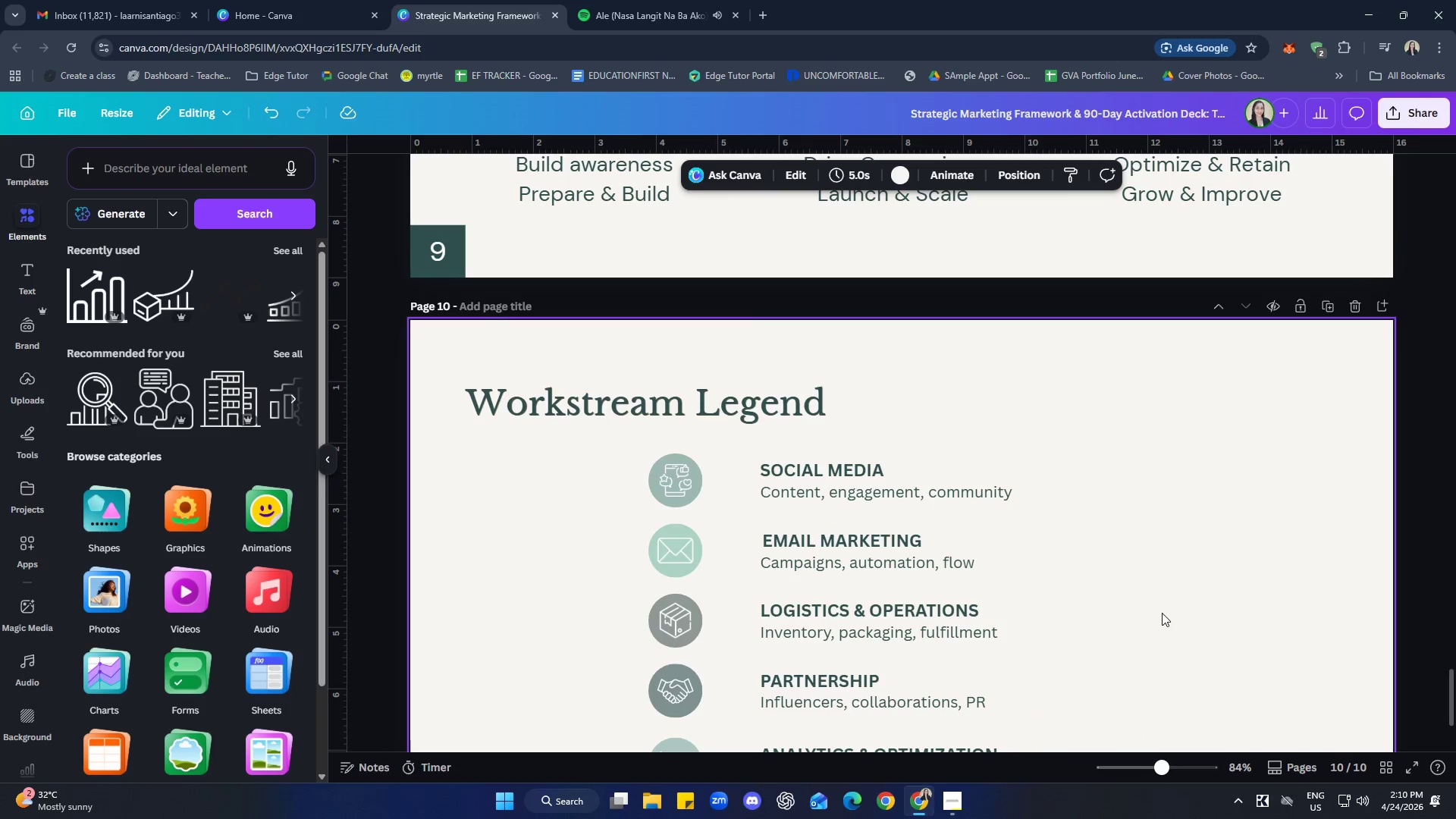 
scroll: coordinate [1200, 598], scroll_direction: down, amount: 2.0
 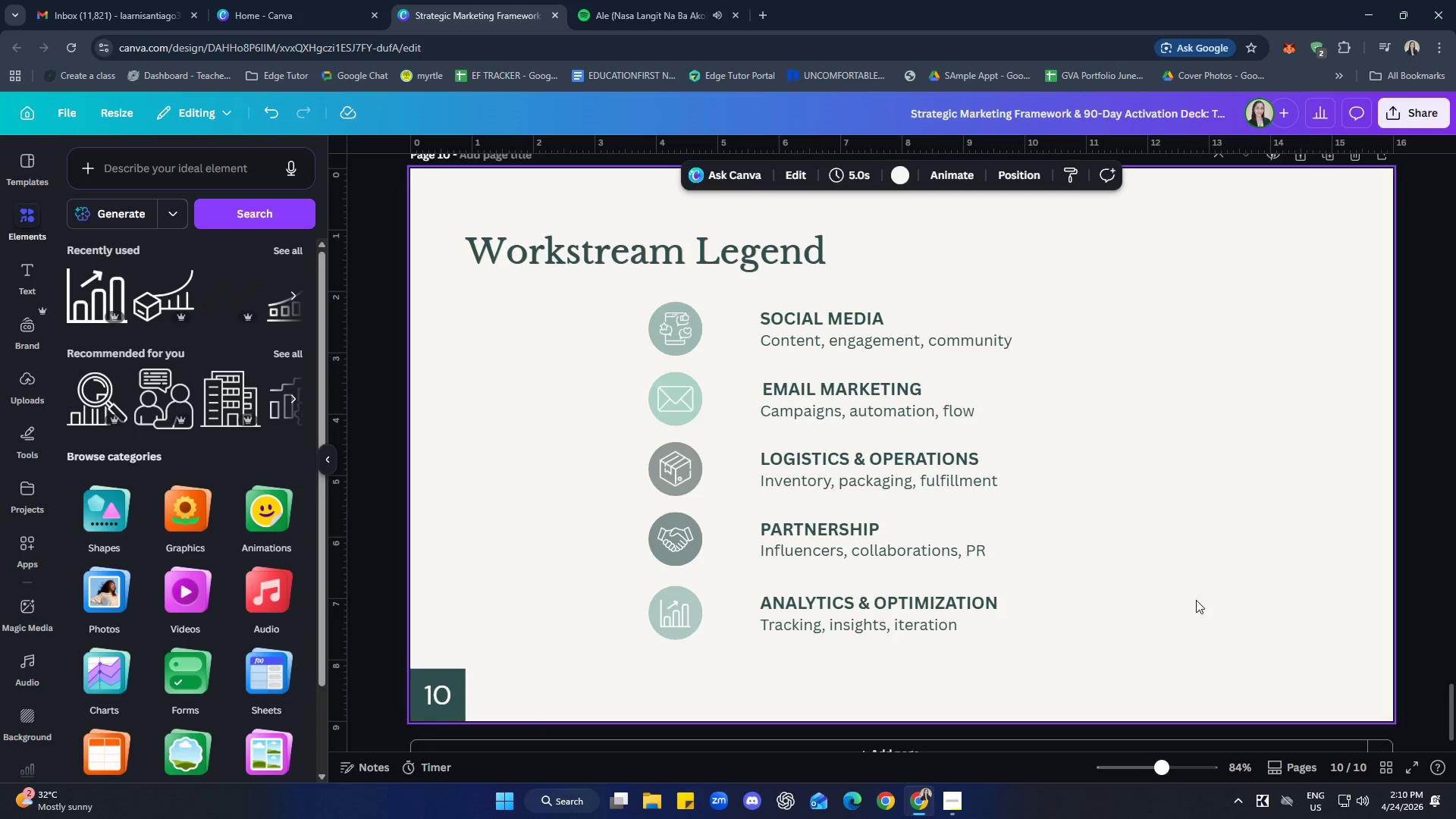 
scroll: coordinate [1150, 596], scroll_direction: up, amount: 1.0
 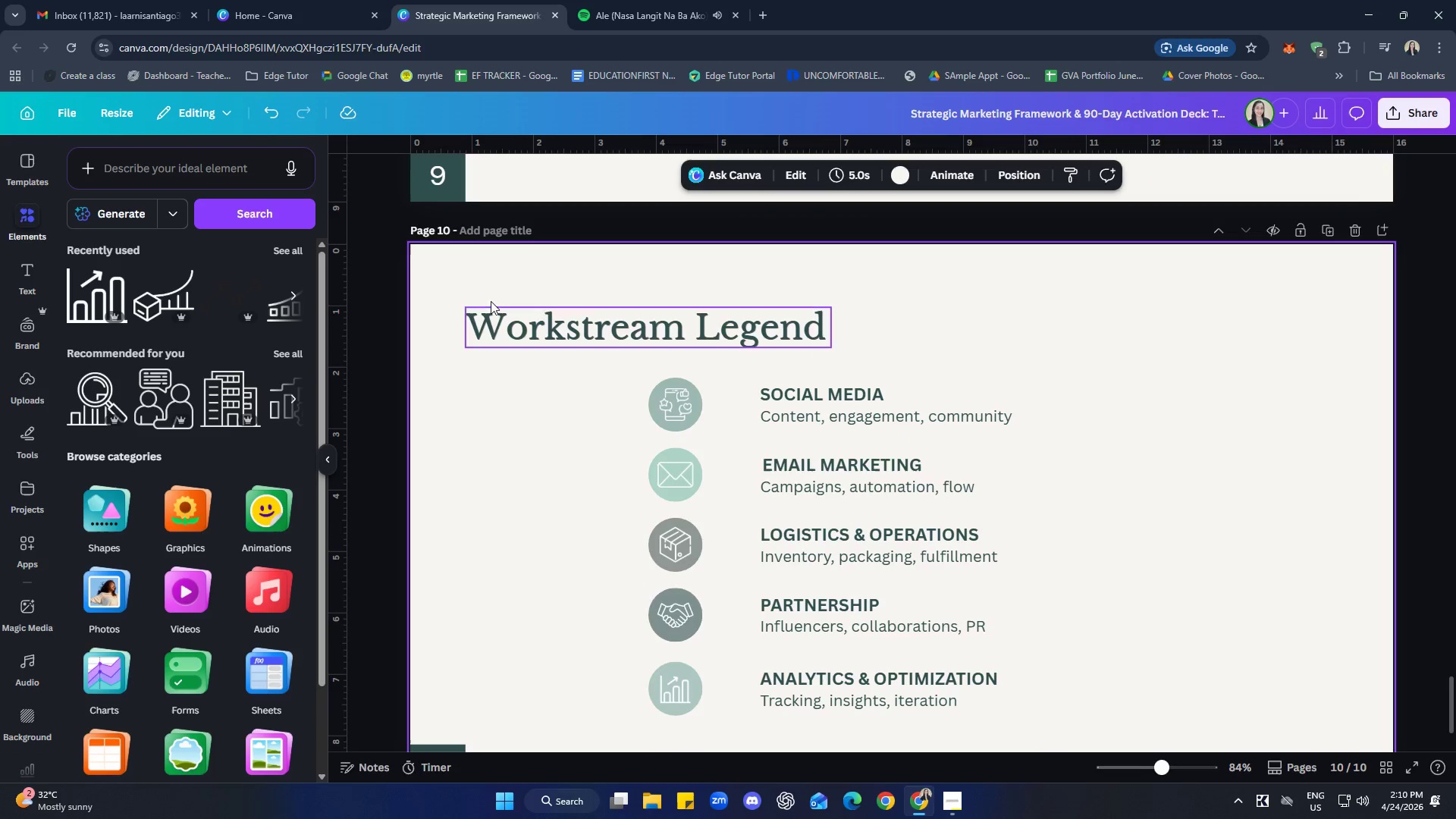 
left_click([490, 232])
 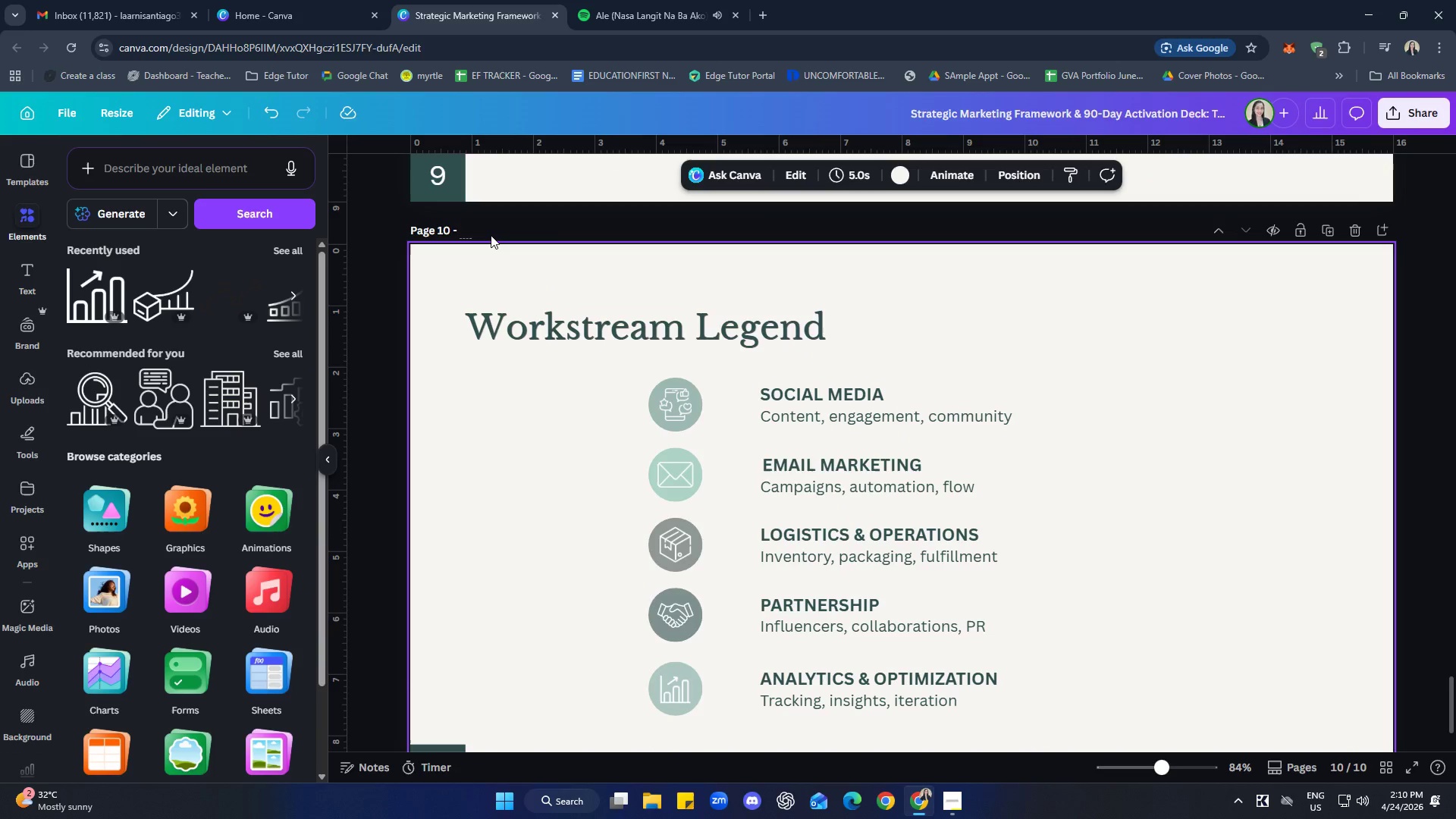 
type(Worksteam)
key(Backspace)
key(Backspace)
key(Backspace)
type(ream Legend)
 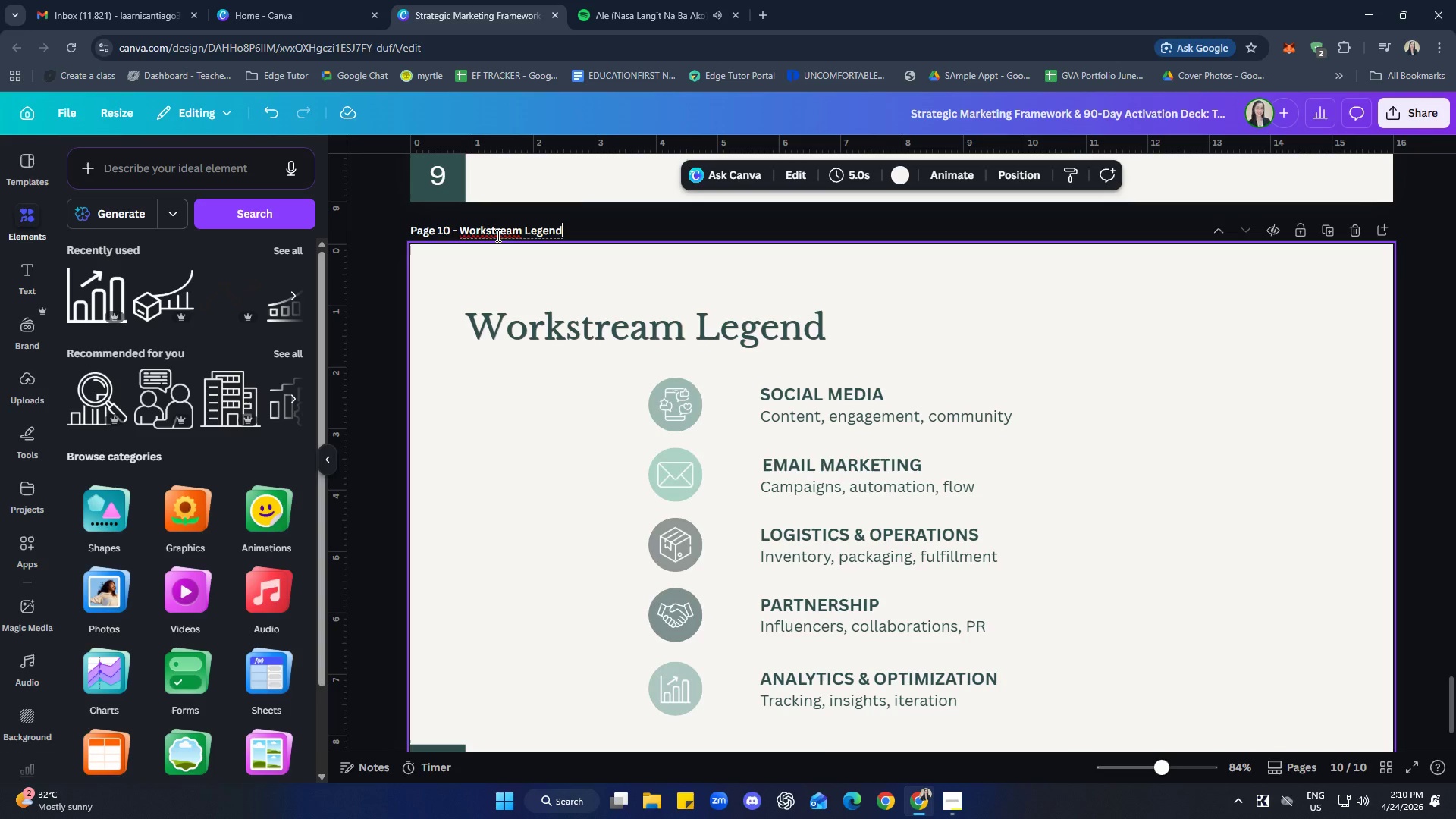 
left_click([741, 268])
 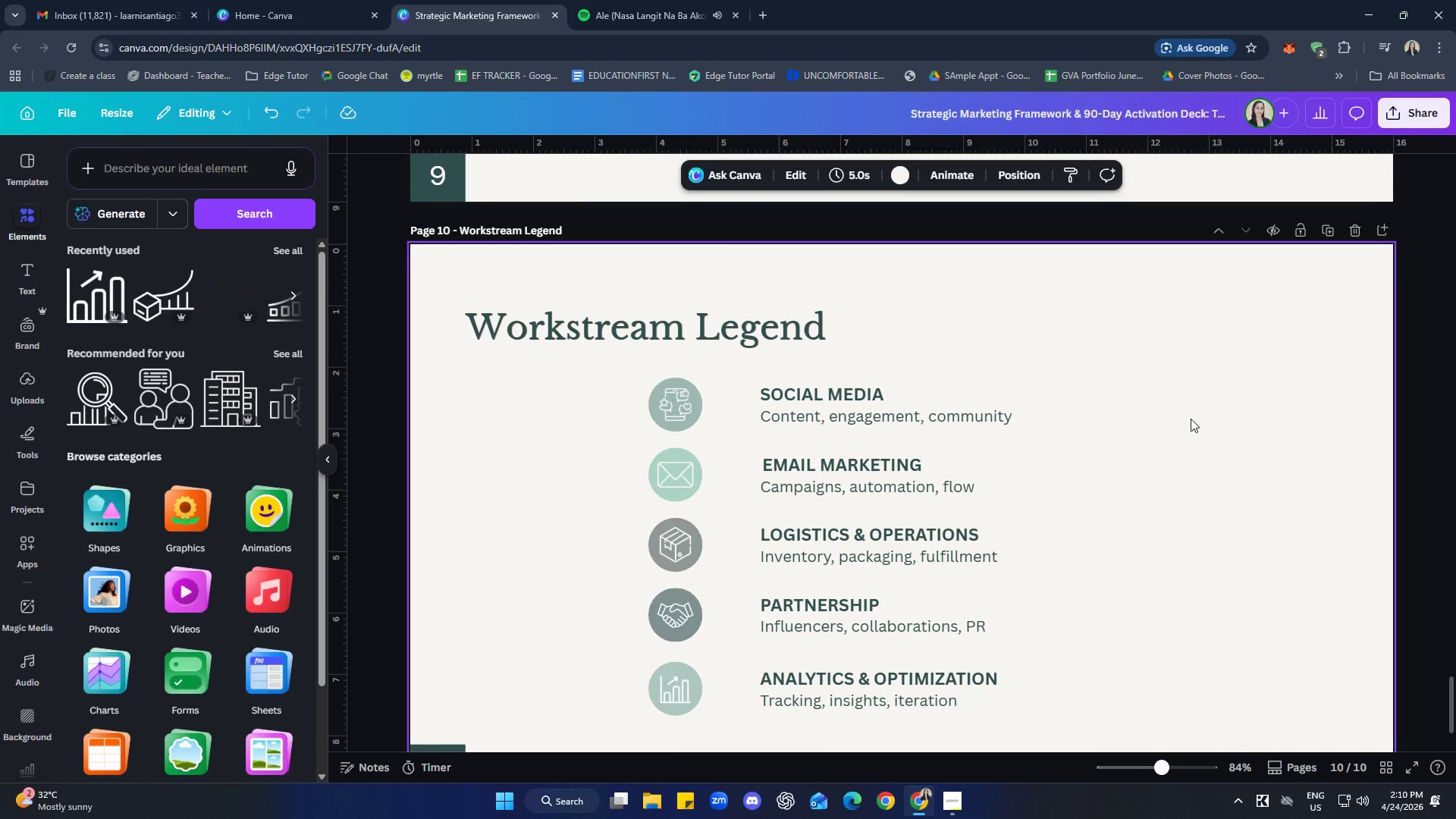 